 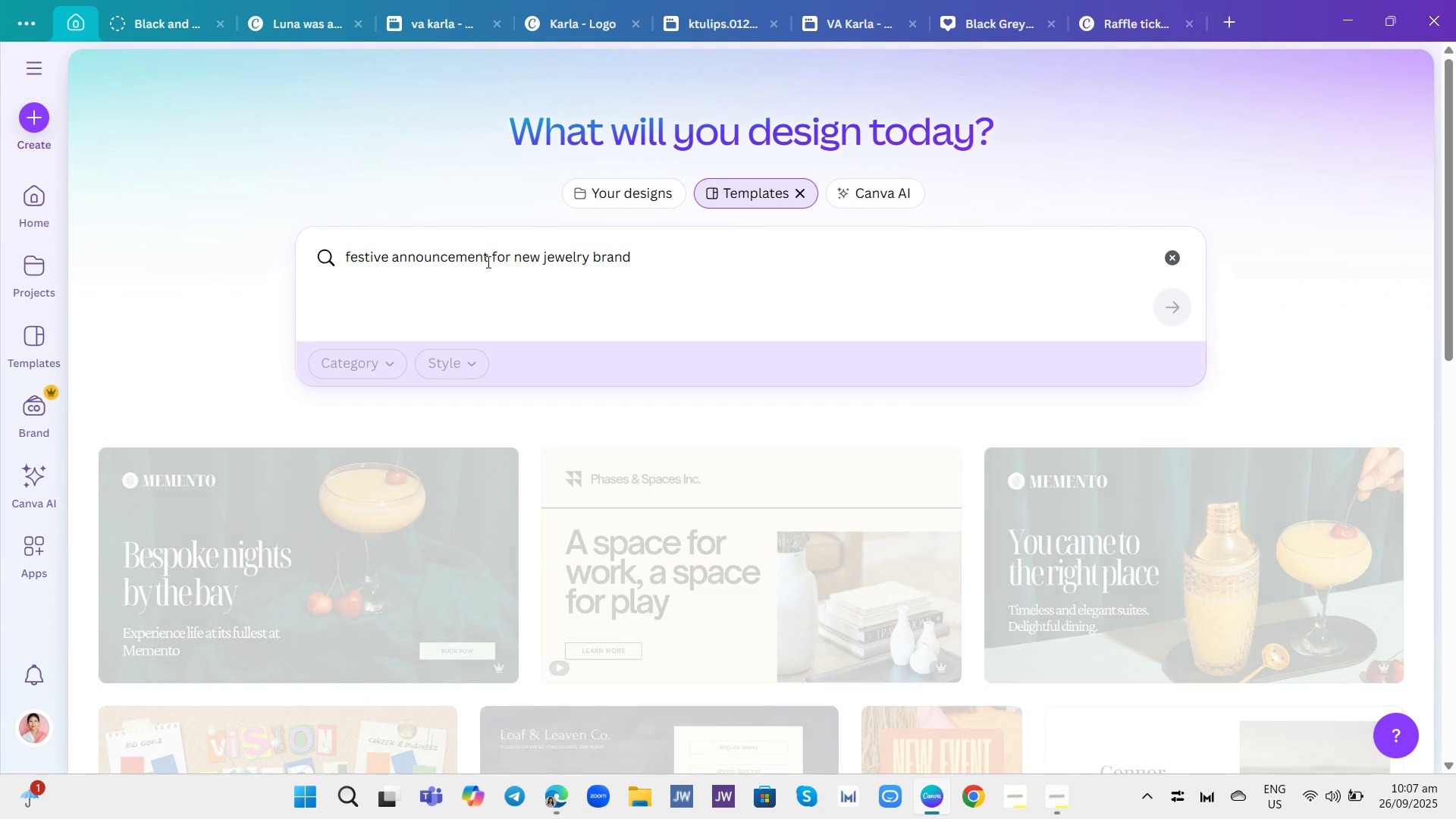 
scroll: coordinate [713, 433], scroll_direction: down, amount: 8.0
 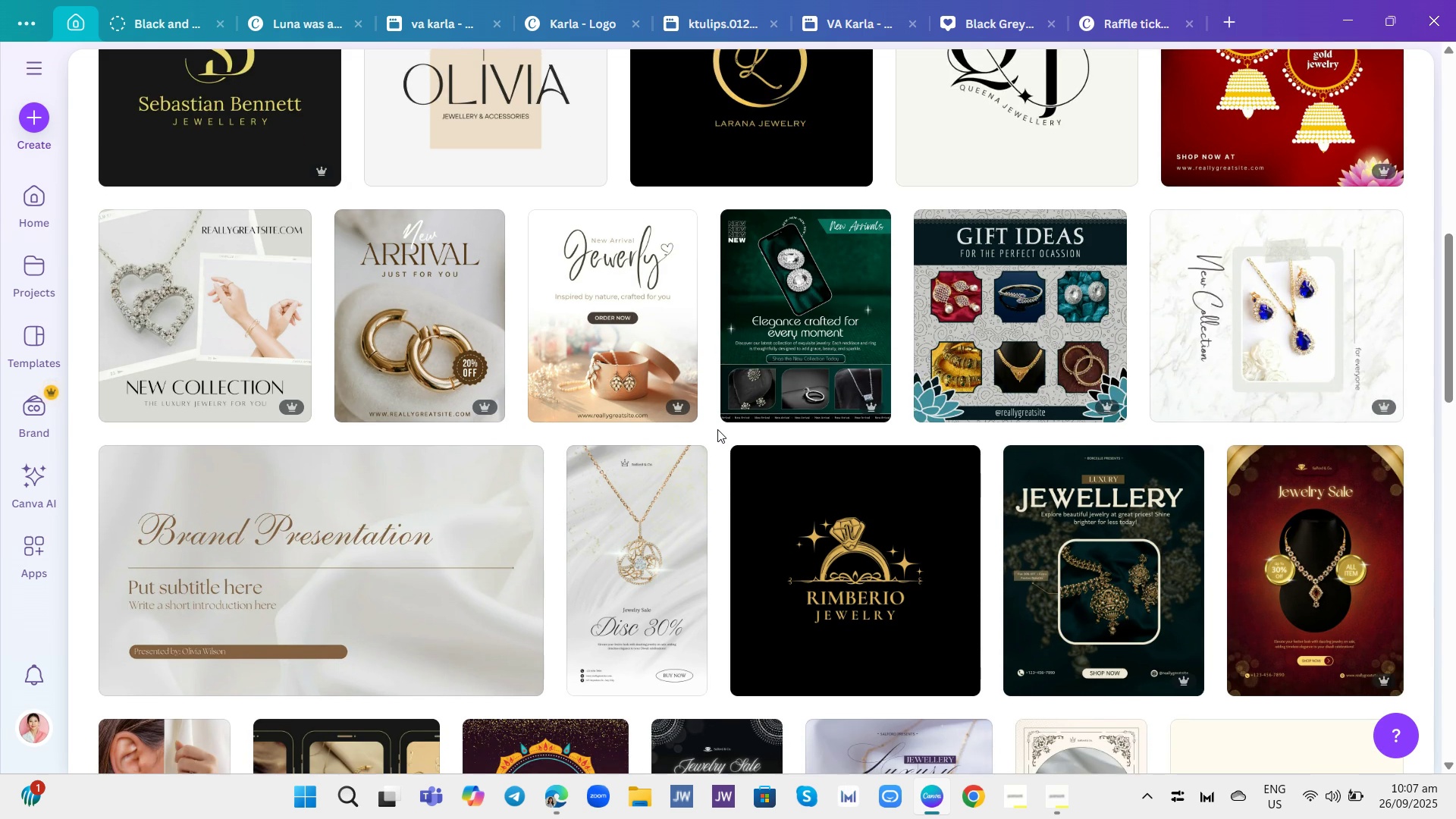 
scroll: coordinate [721, 426], scroll_direction: down, amount: 5.0
 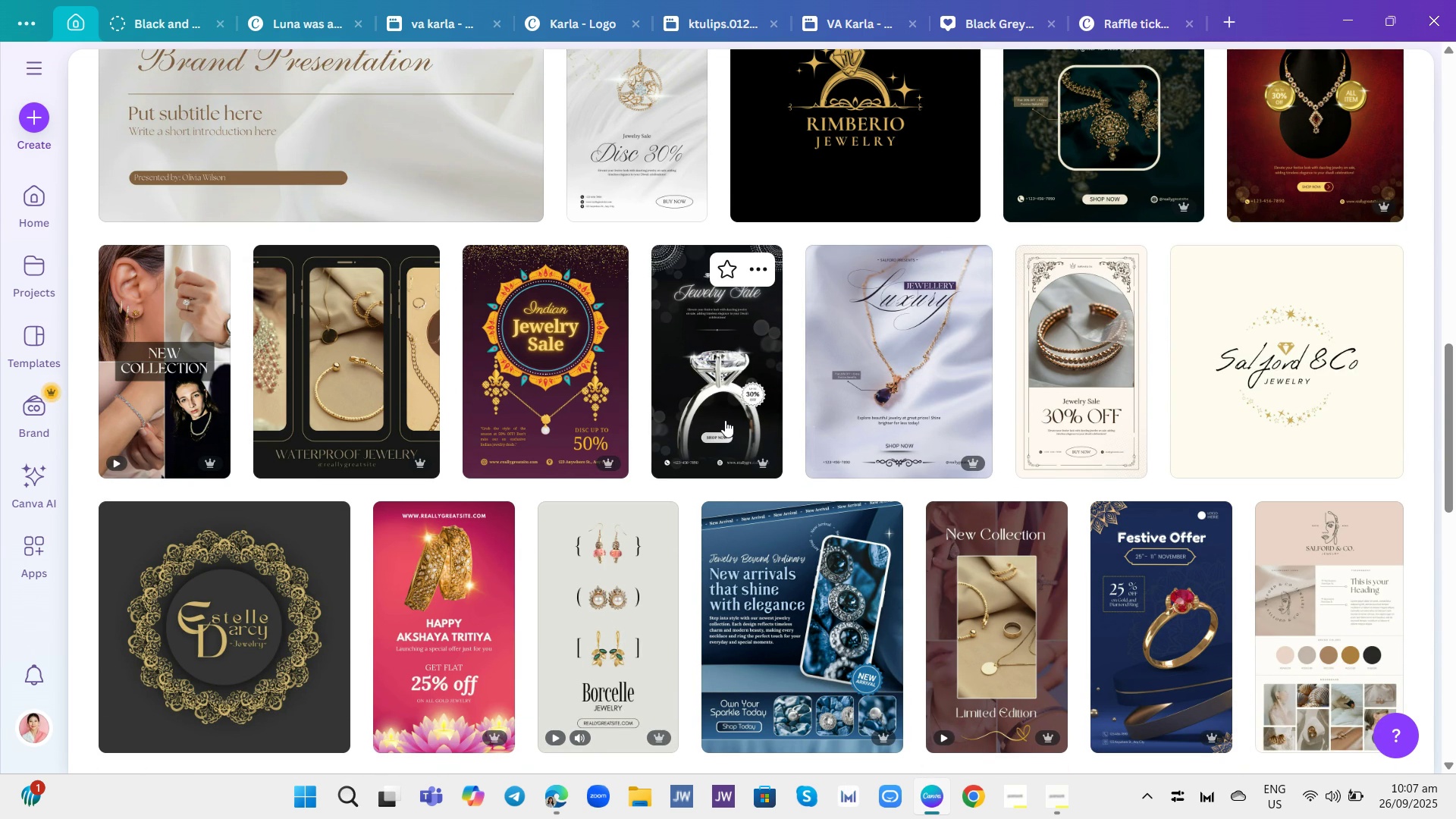 
wait(5.51)
 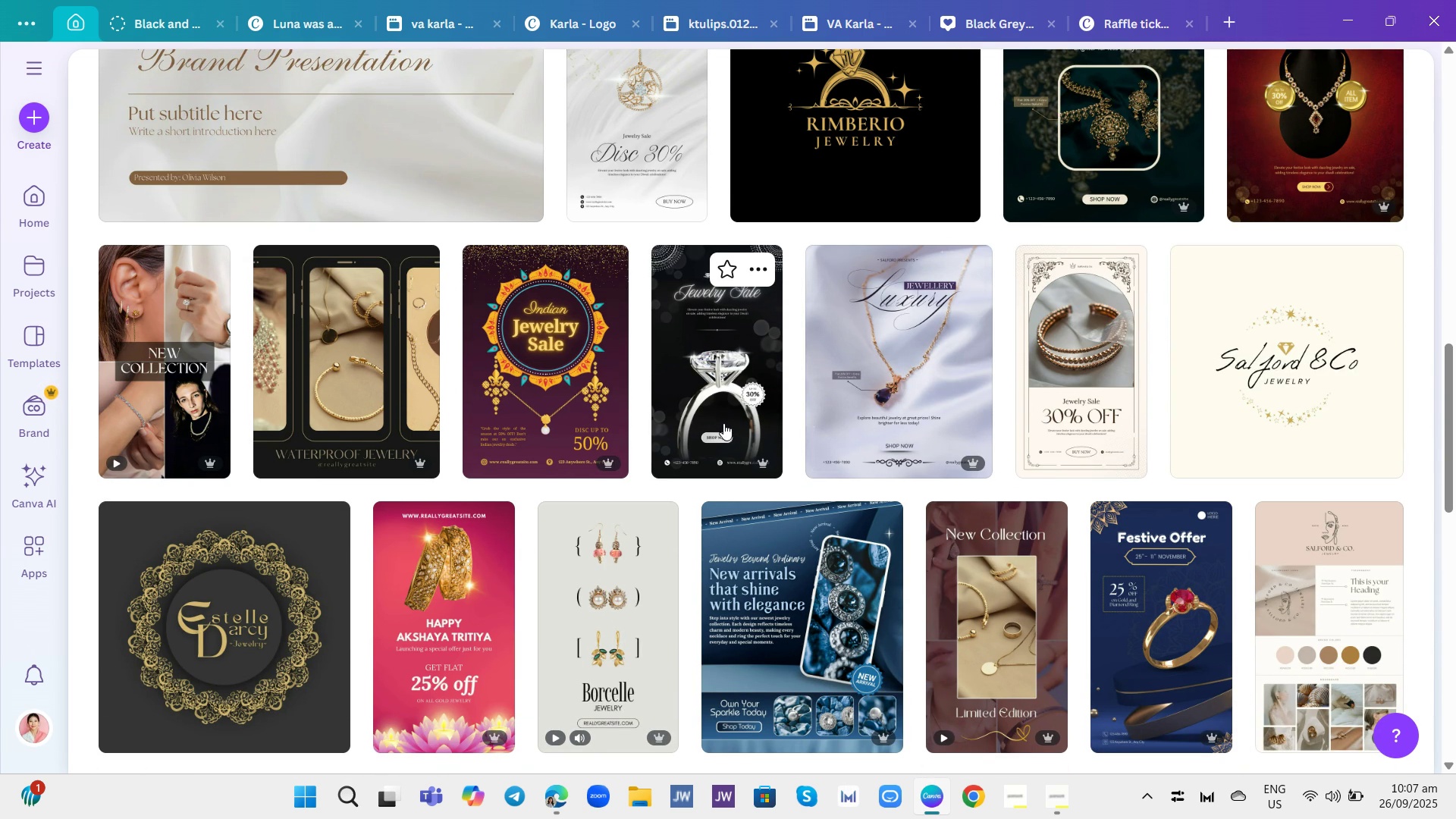 
scroll: coordinate [730, 425], scroll_direction: down, amount: 4.0
 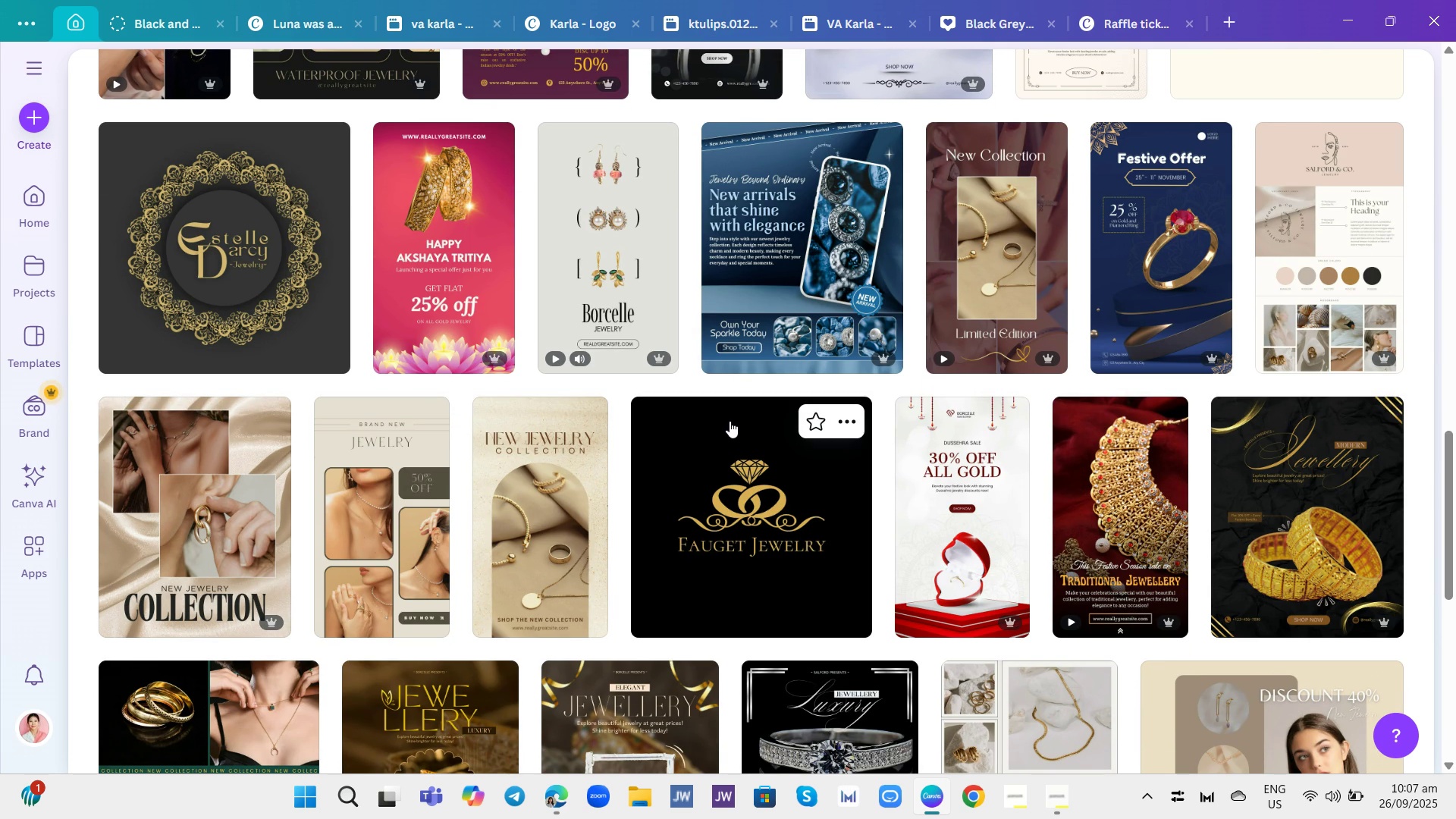 
wait(9.17)
 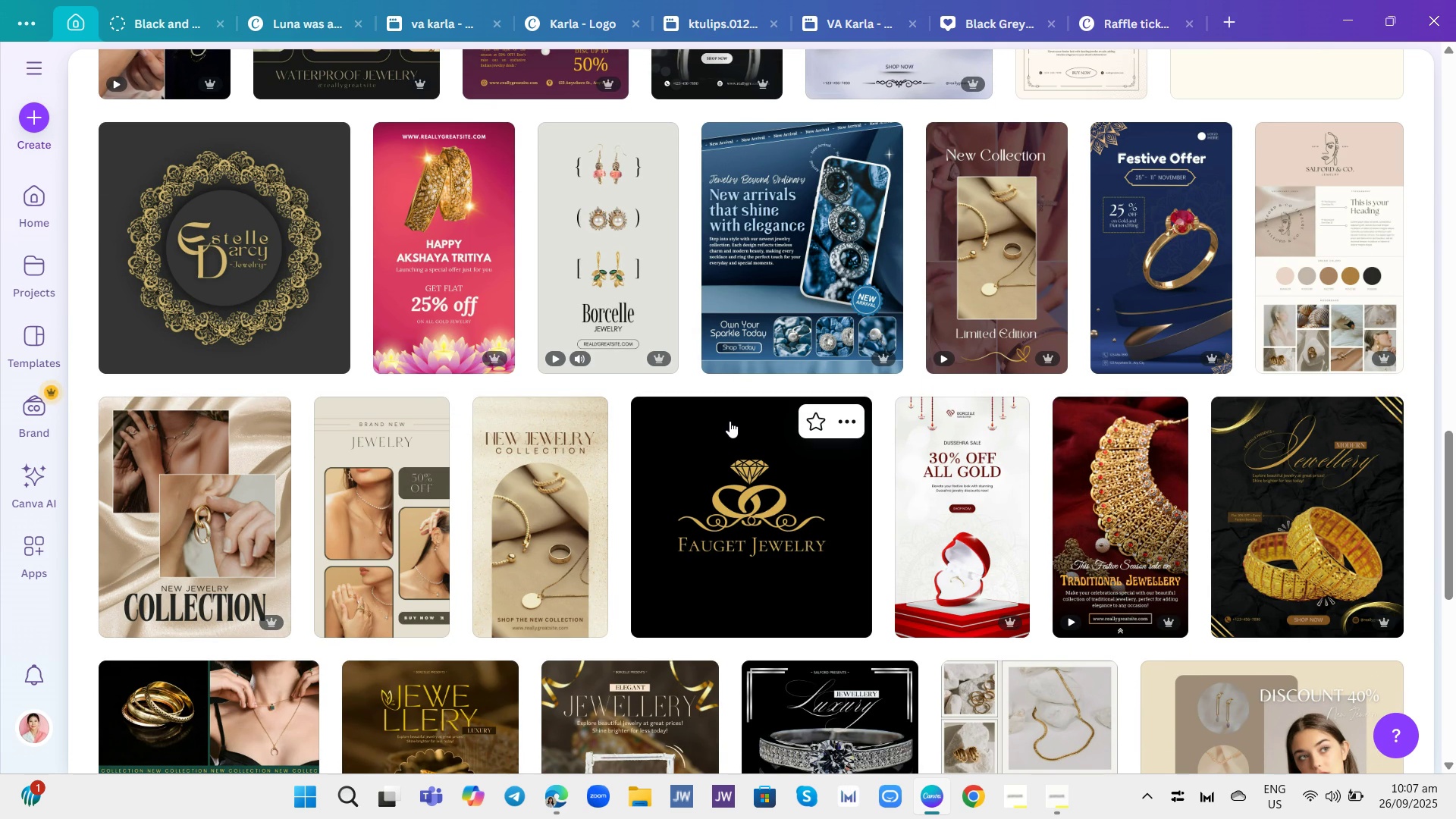 
scroll: coordinate [689, 457], scroll_direction: down, amount: 3.0
 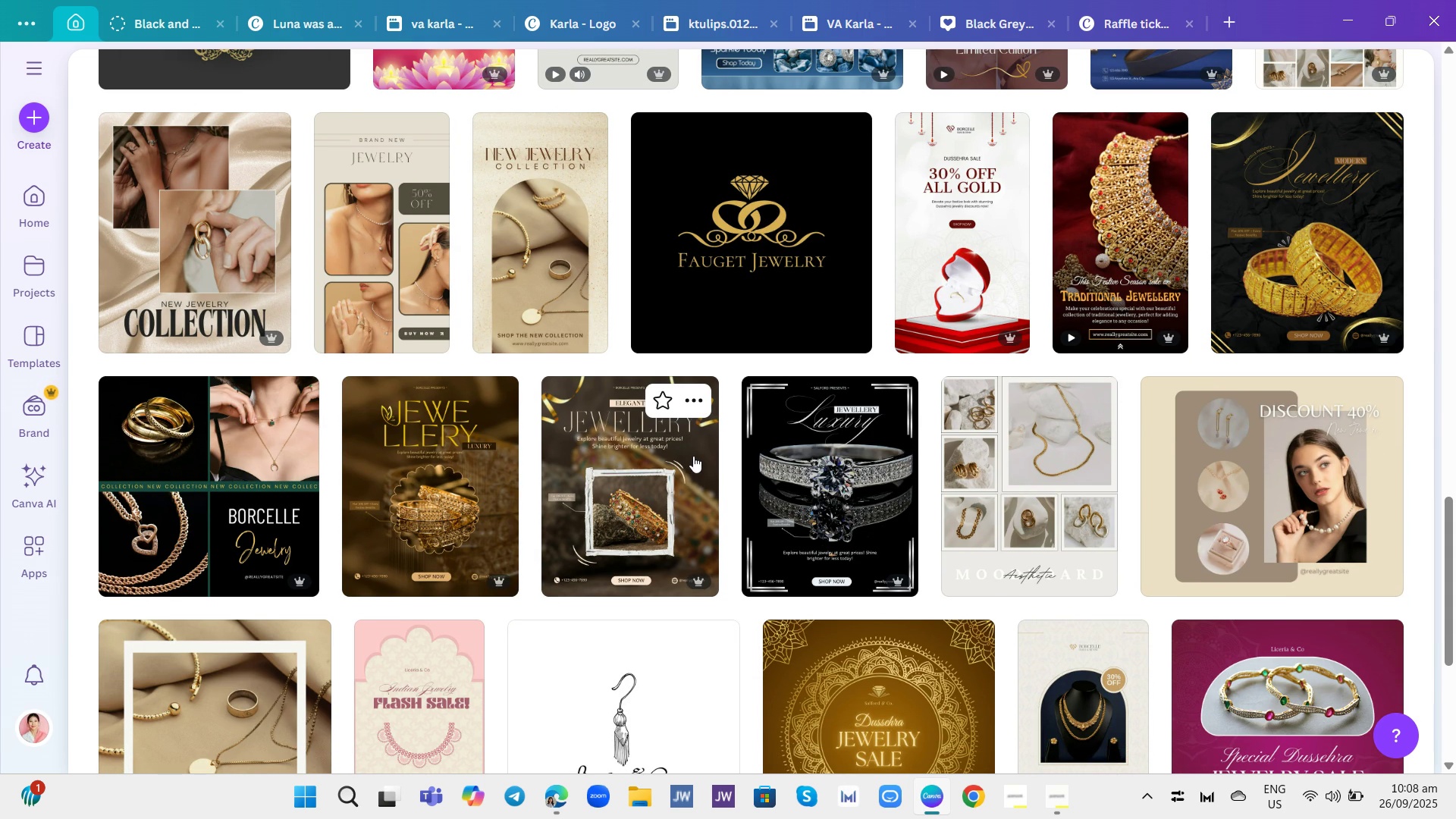 
scroll: coordinate [698, 457], scroll_direction: up, amount: 6.0
 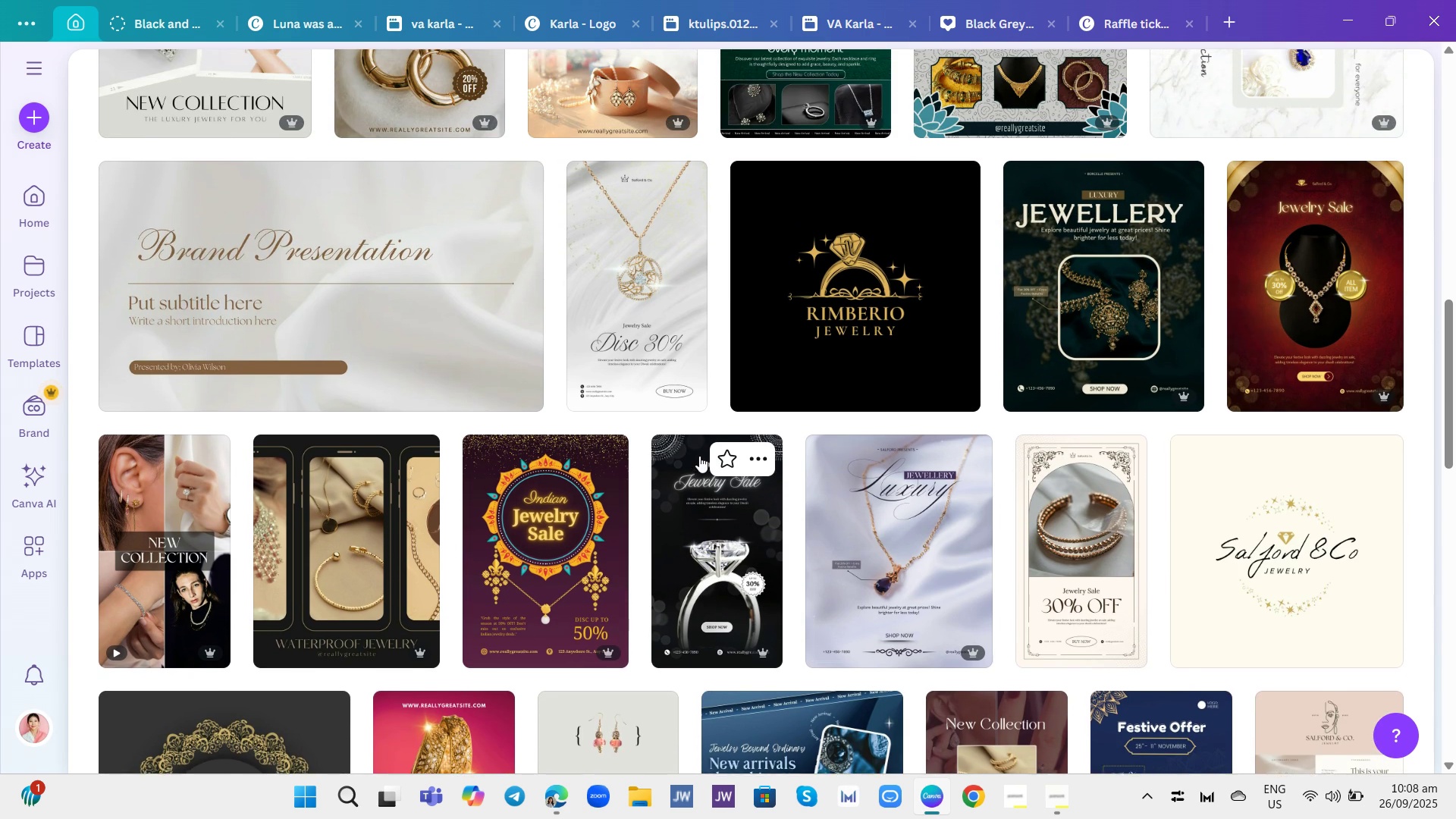 
scroll: coordinate [706, 454], scroll_direction: up, amount: 5.0
 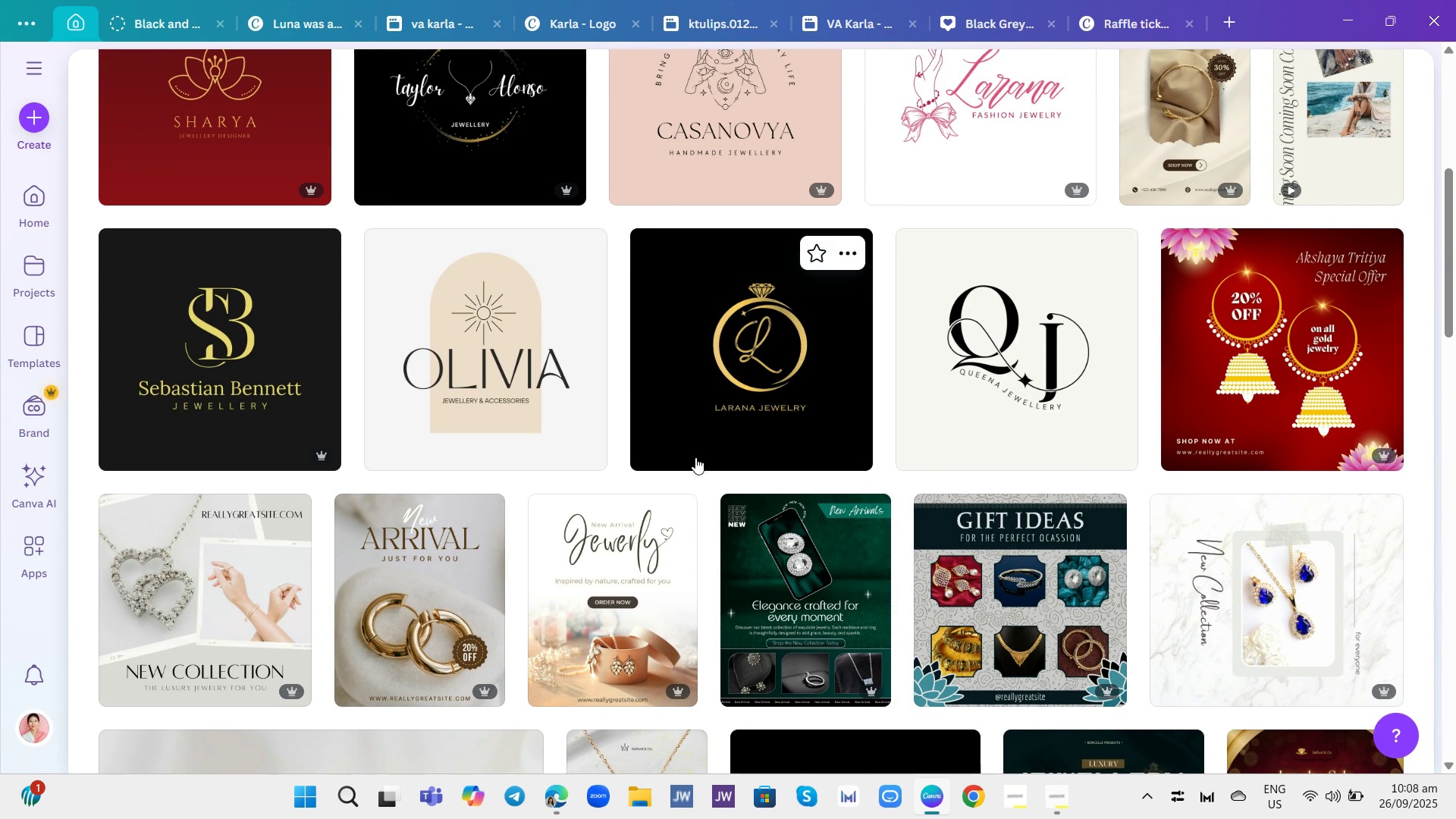 
scroll: coordinate [613, 457], scroll_direction: down, amount: 2.0
 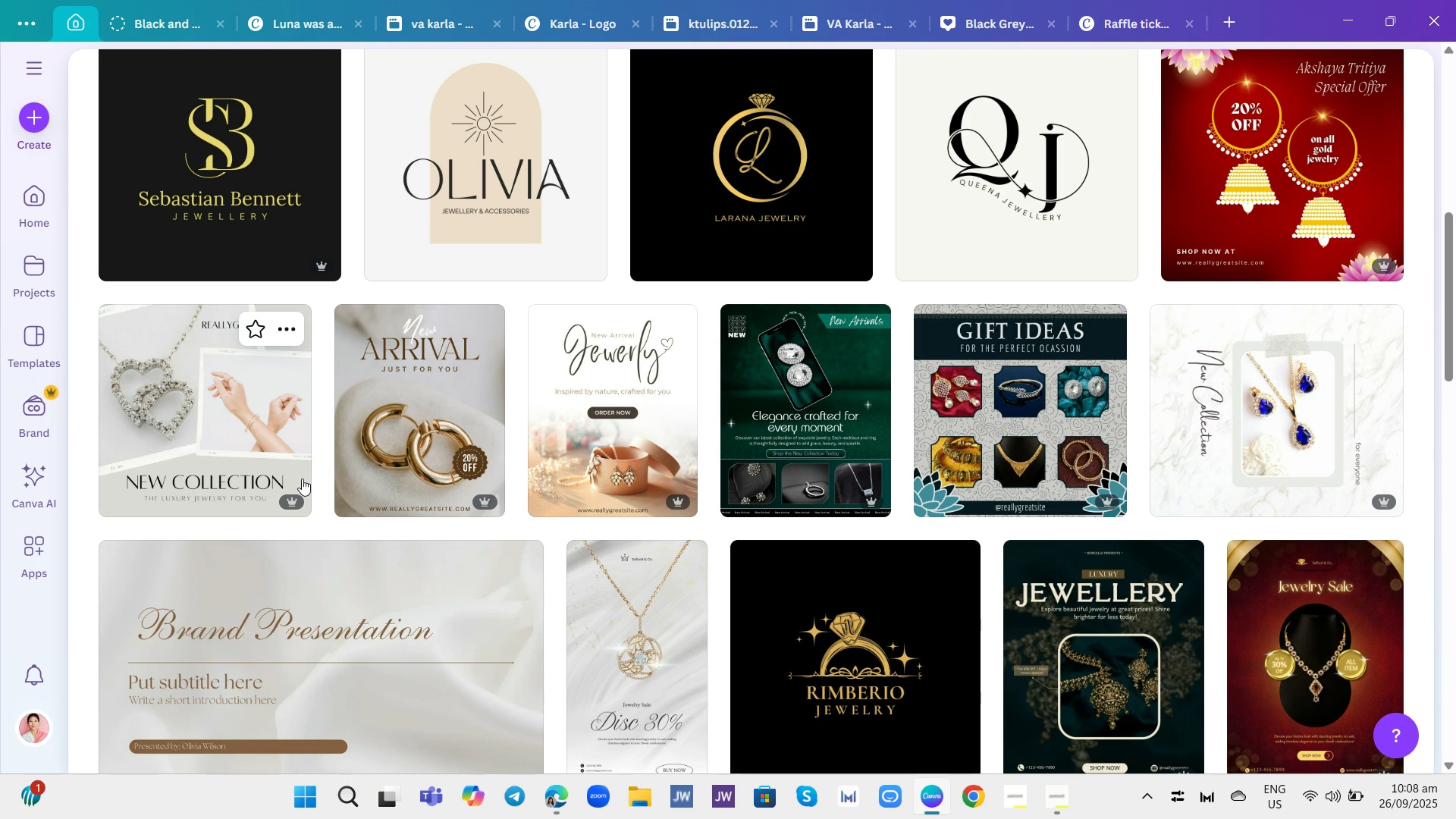 
wait(10.48)
 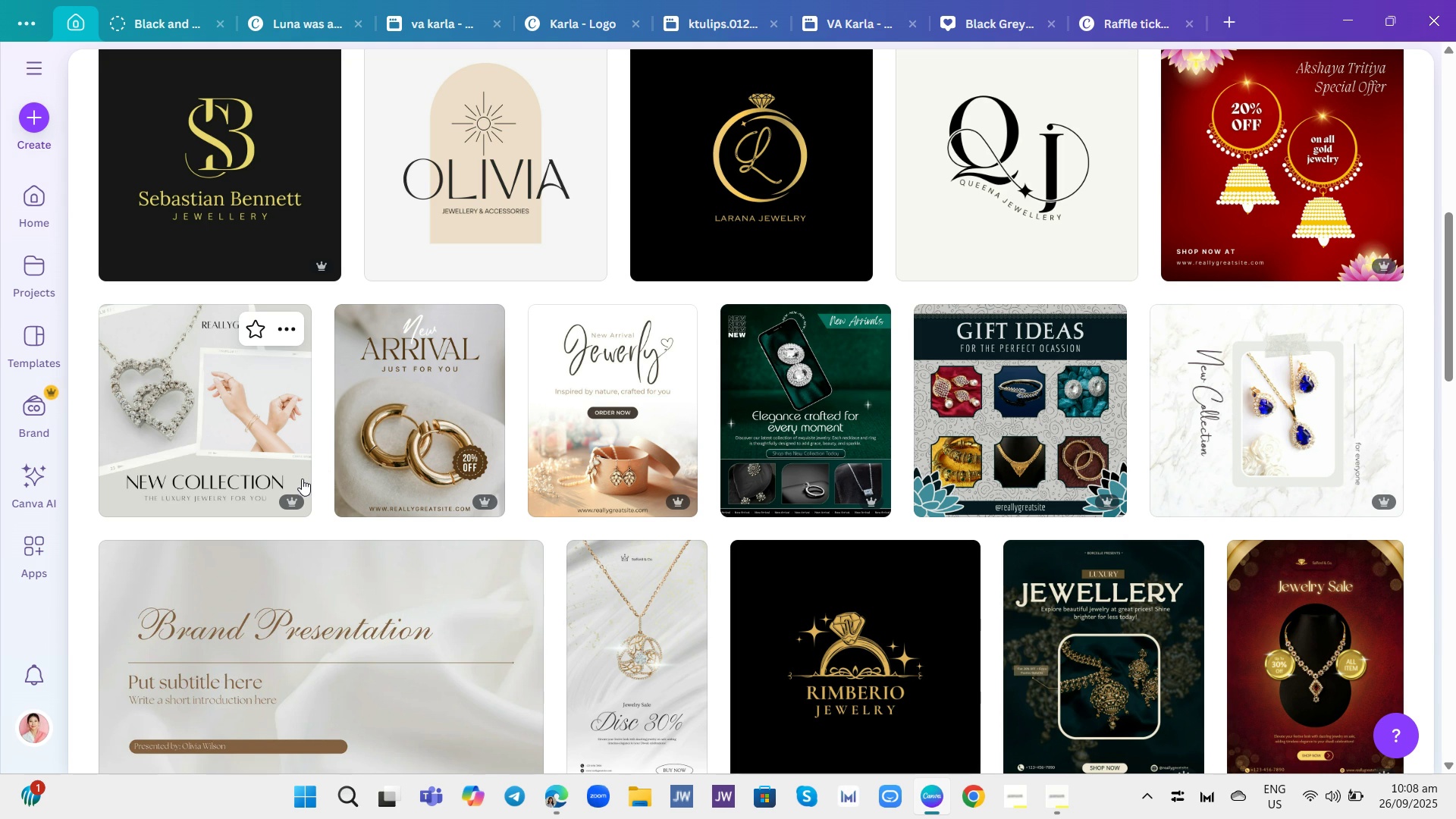 
scroll: coordinate [680, 428], scroll_direction: down, amount: 3.0
 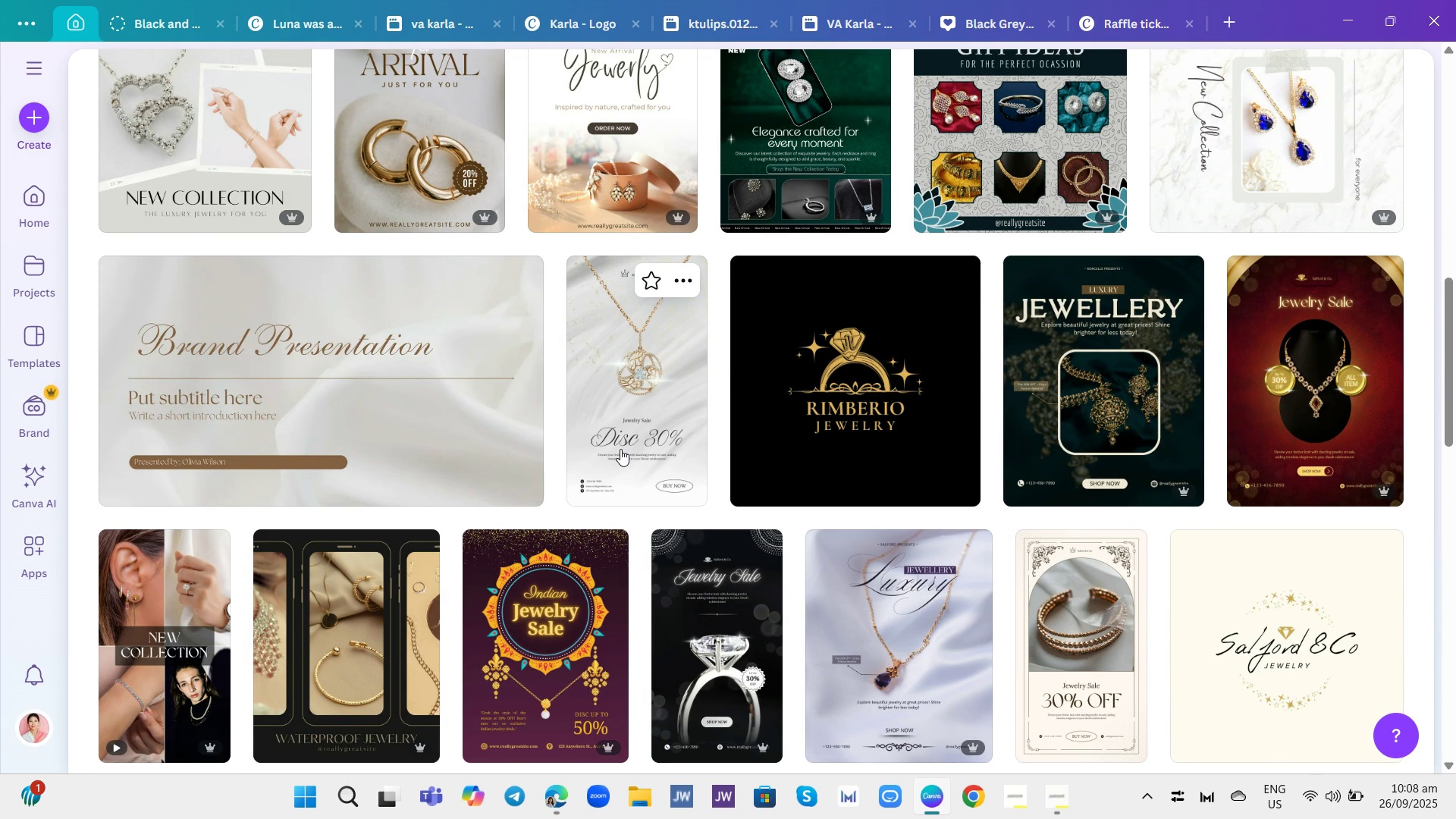 
scroll: coordinate [620, 449], scroll_direction: up, amount: 2.0
 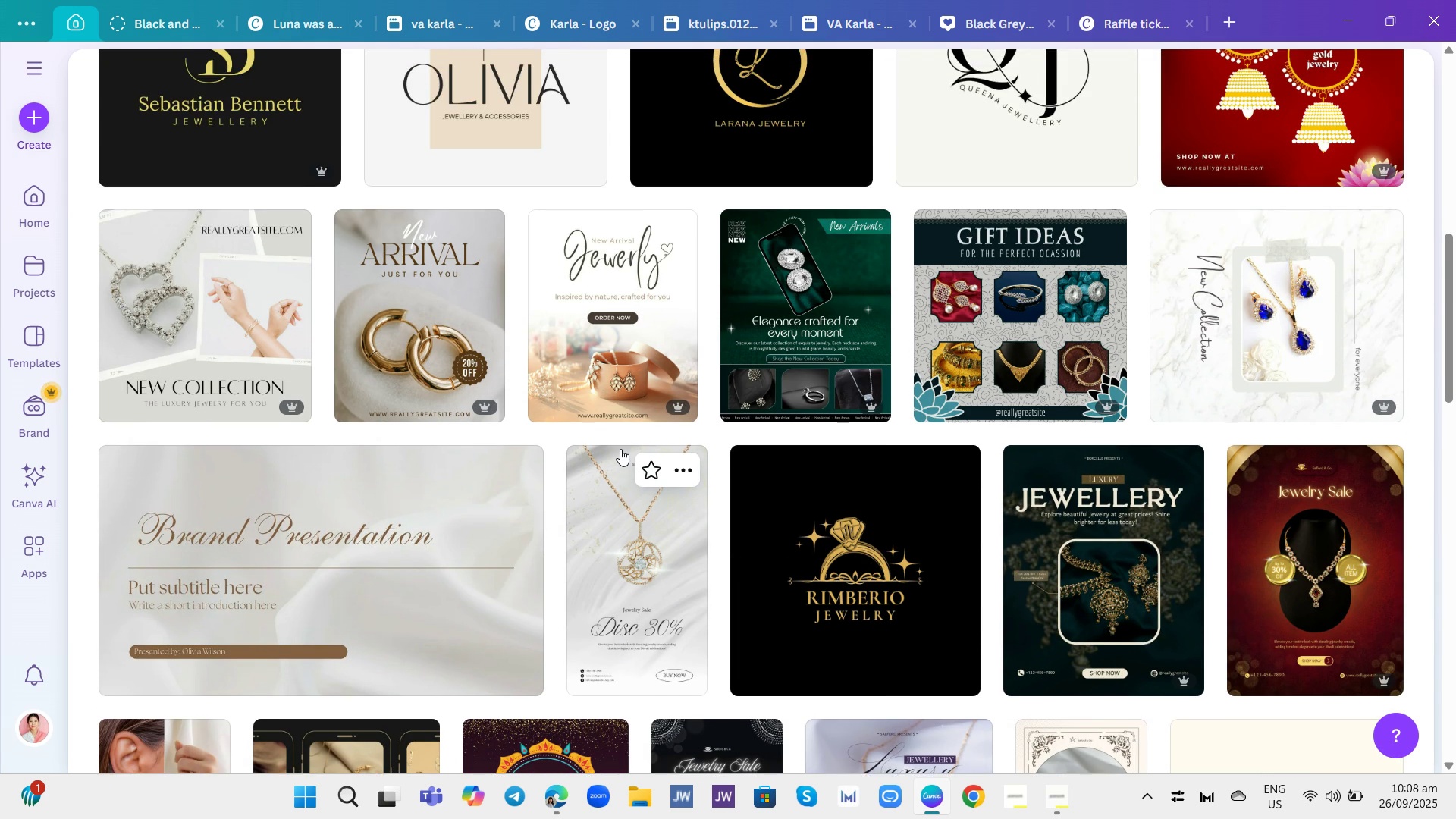 
scroll: coordinate [627, 450], scroll_direction: down, amount: 7.0
 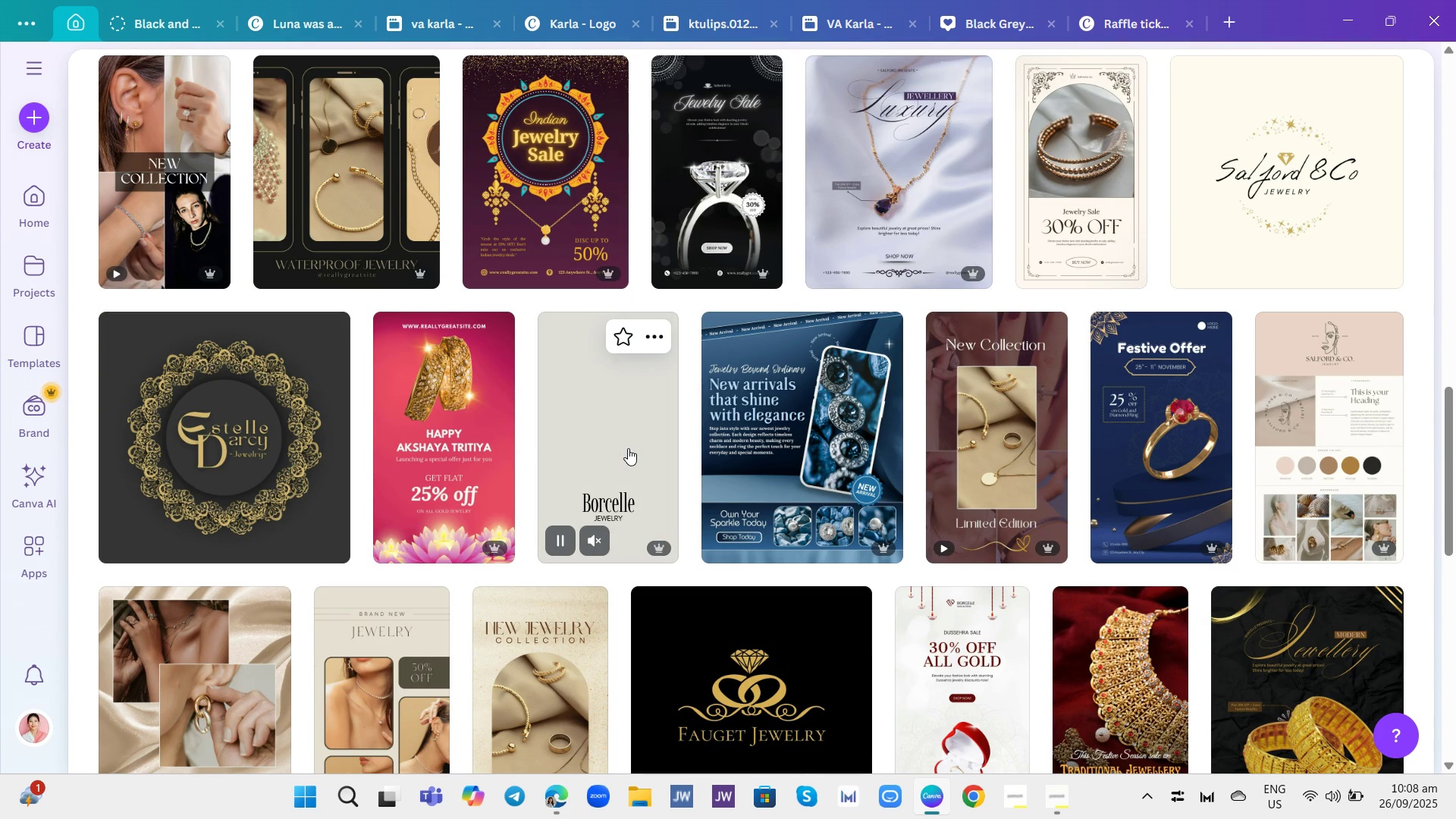 
mouse_move([626, 474])
 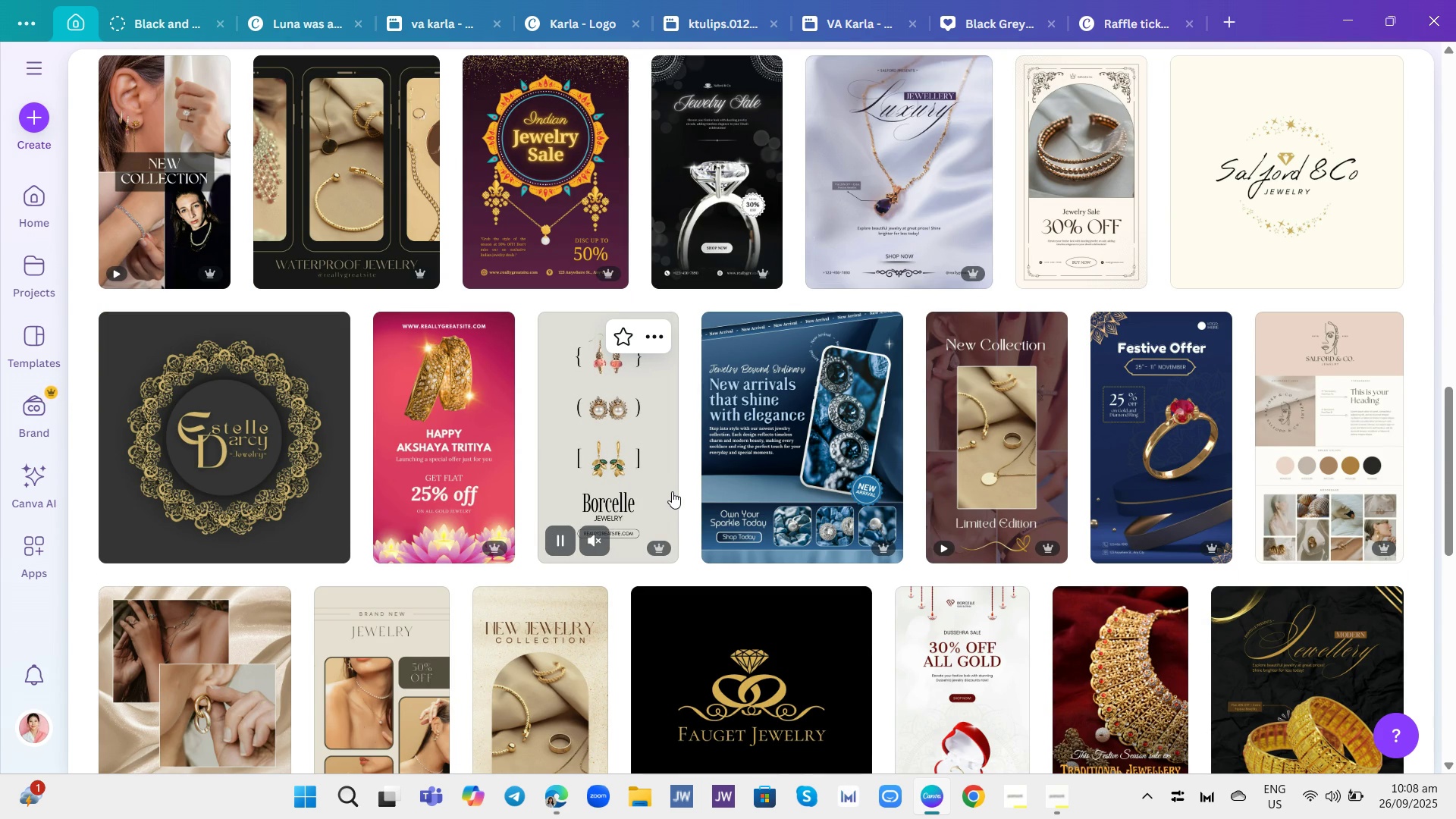 
scroll: coordinate [946, 475], scroll_direction: up, amount: 4.0
 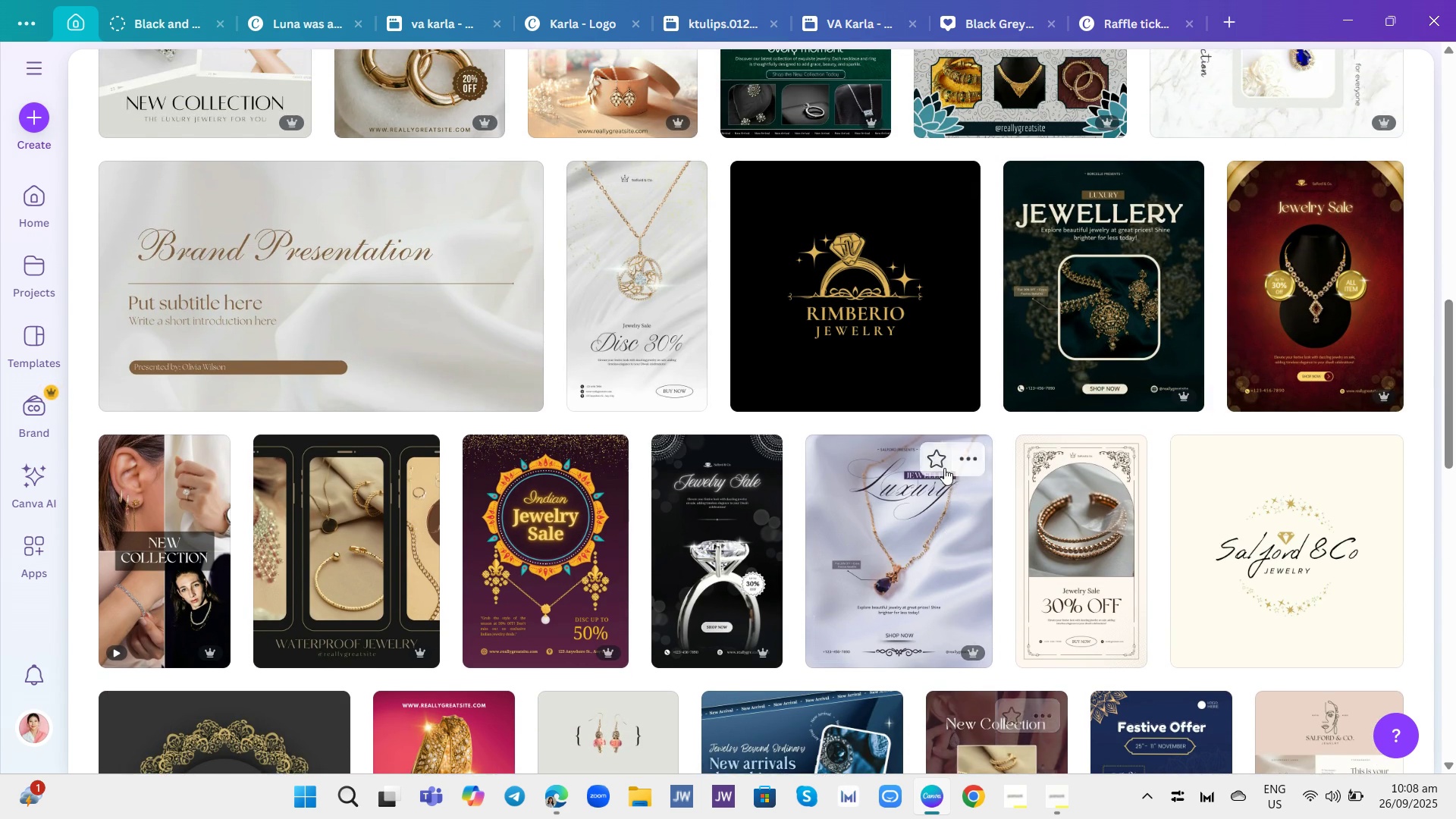 
scroll: coordinate [944, 468], scroll_direction: down, amount: 5.0
 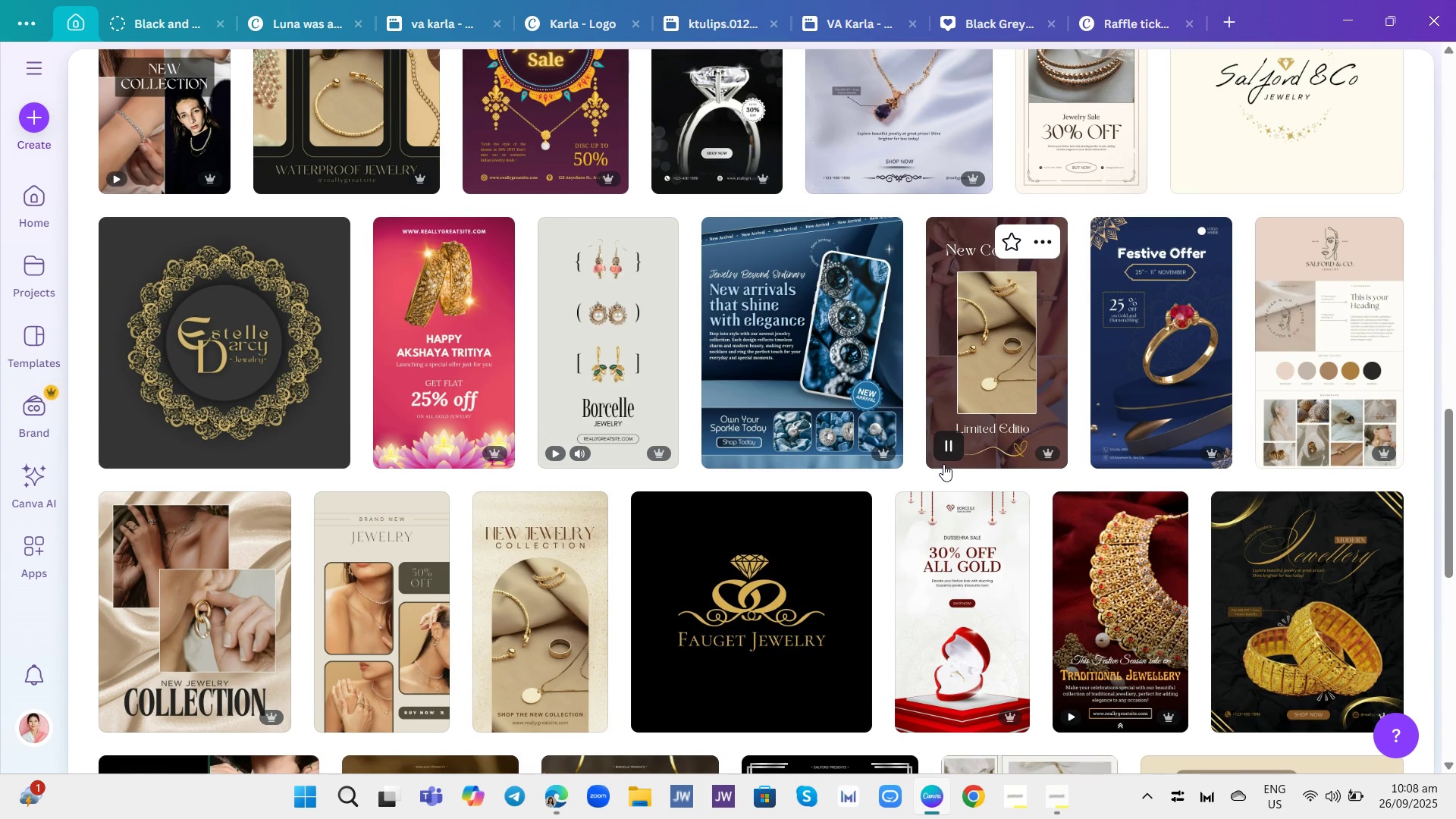 
scroll: coordinate [940, 457], scroll_direction: up, amount: 4.0
 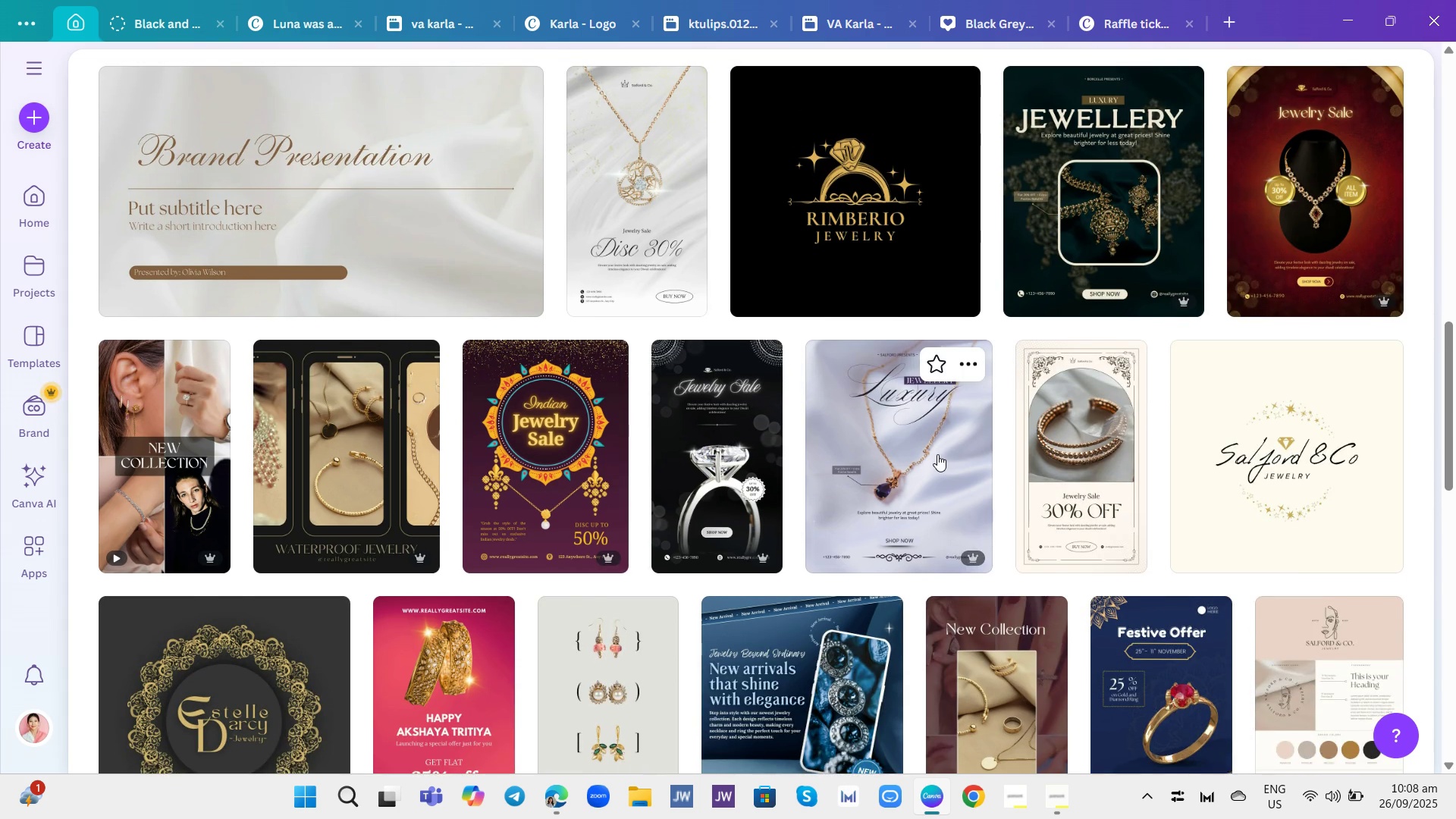 
scroll: coordinate [396, 447], scroll_direction: down, amount: 4.0
 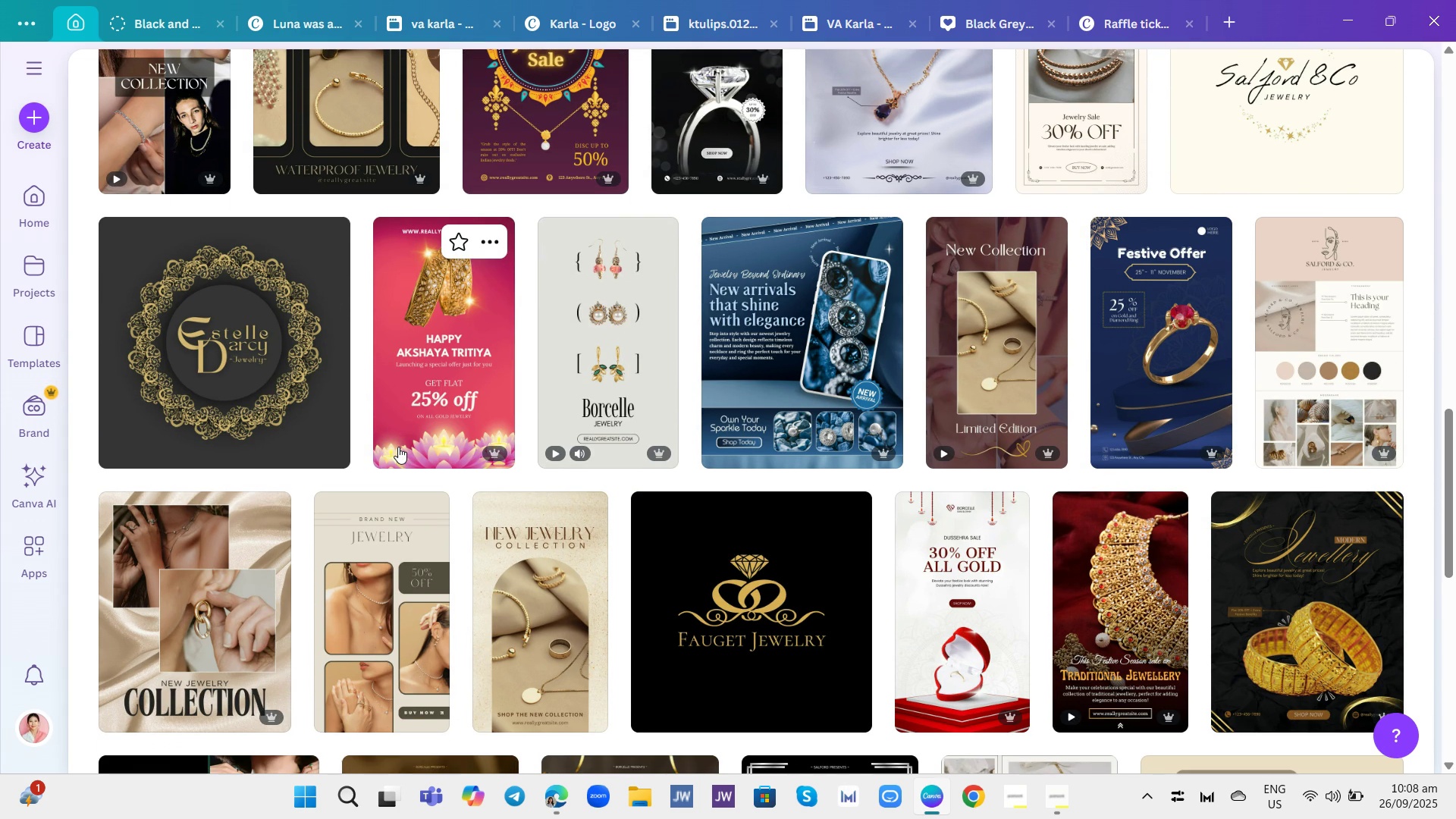 
mouse_move([400, 463])
 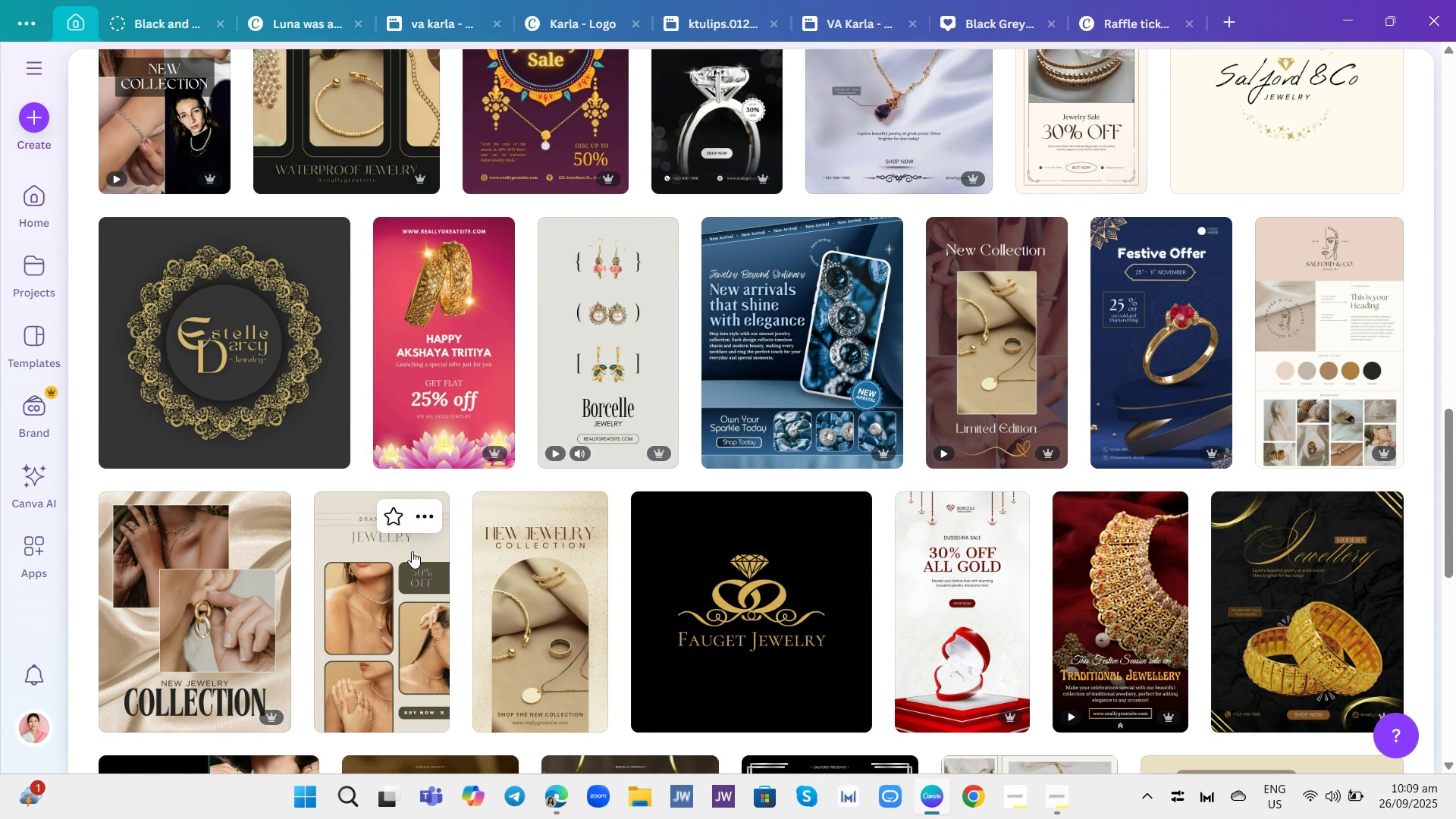 
scroll: coordinate [394, 542], scroll_direction: down, amount: 4.0
 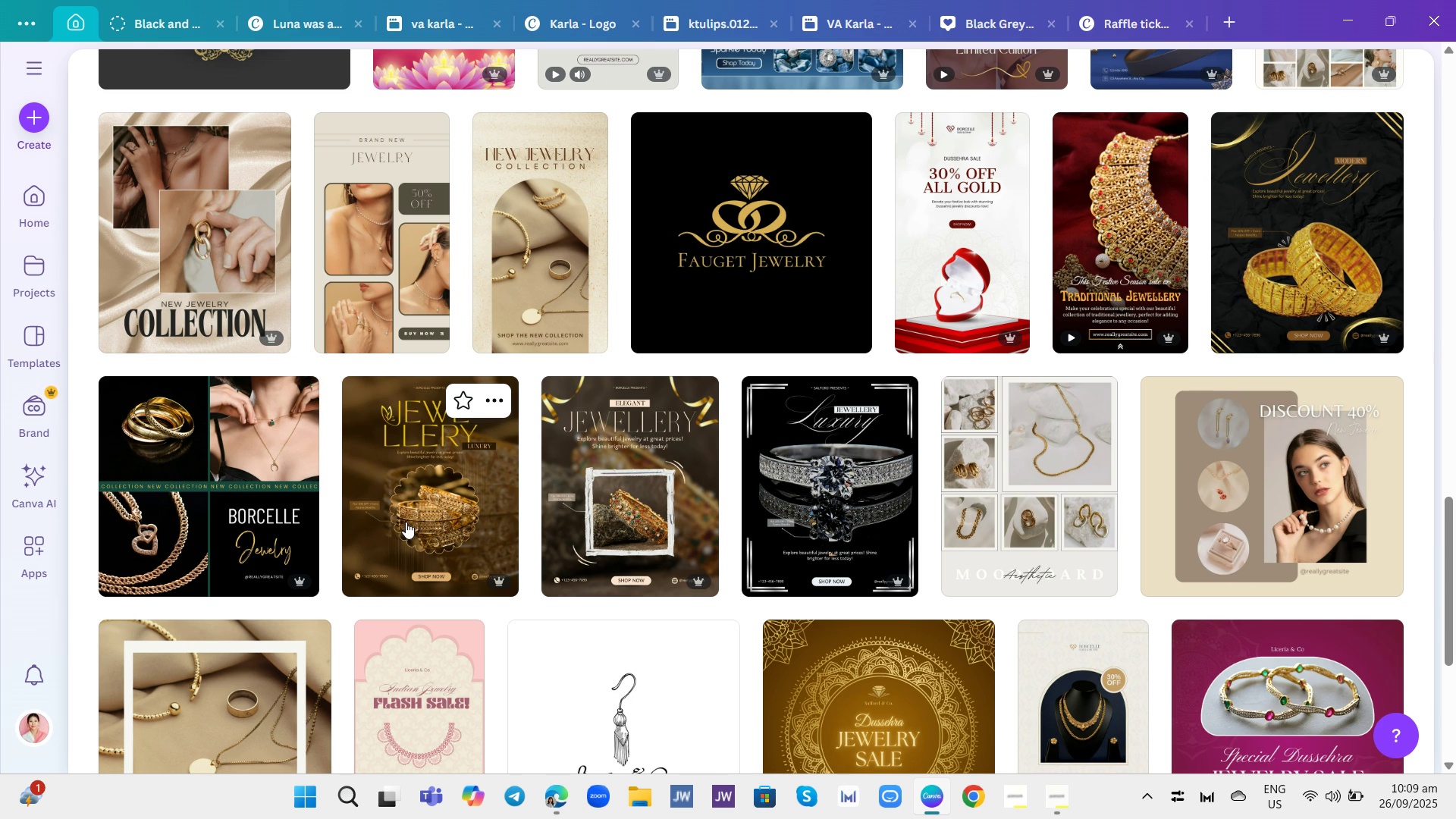 
mouse_move([384, 609])
 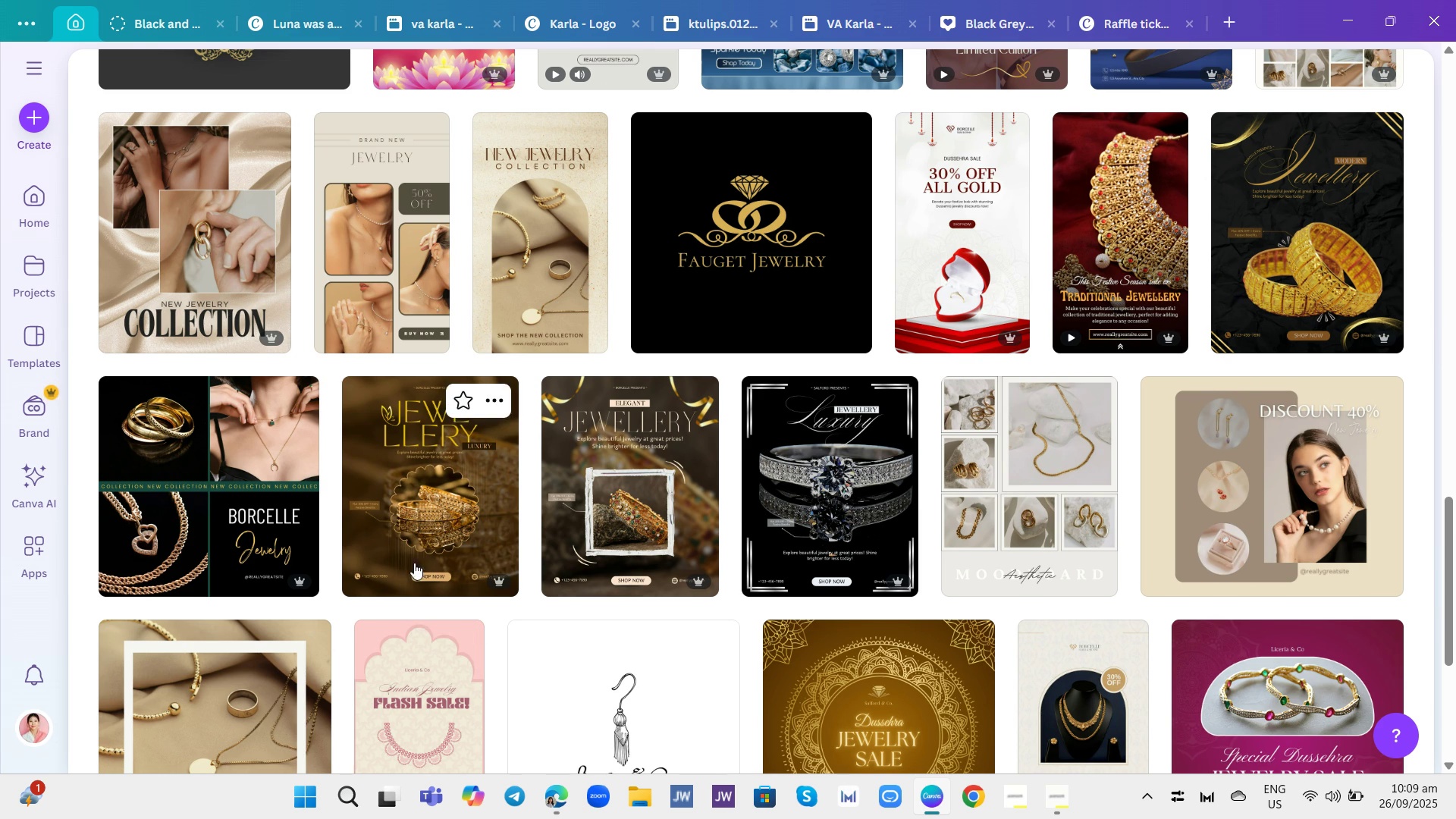 
scroll: coordinate [665, 410], scroll_direction: down, amount: 7.0
 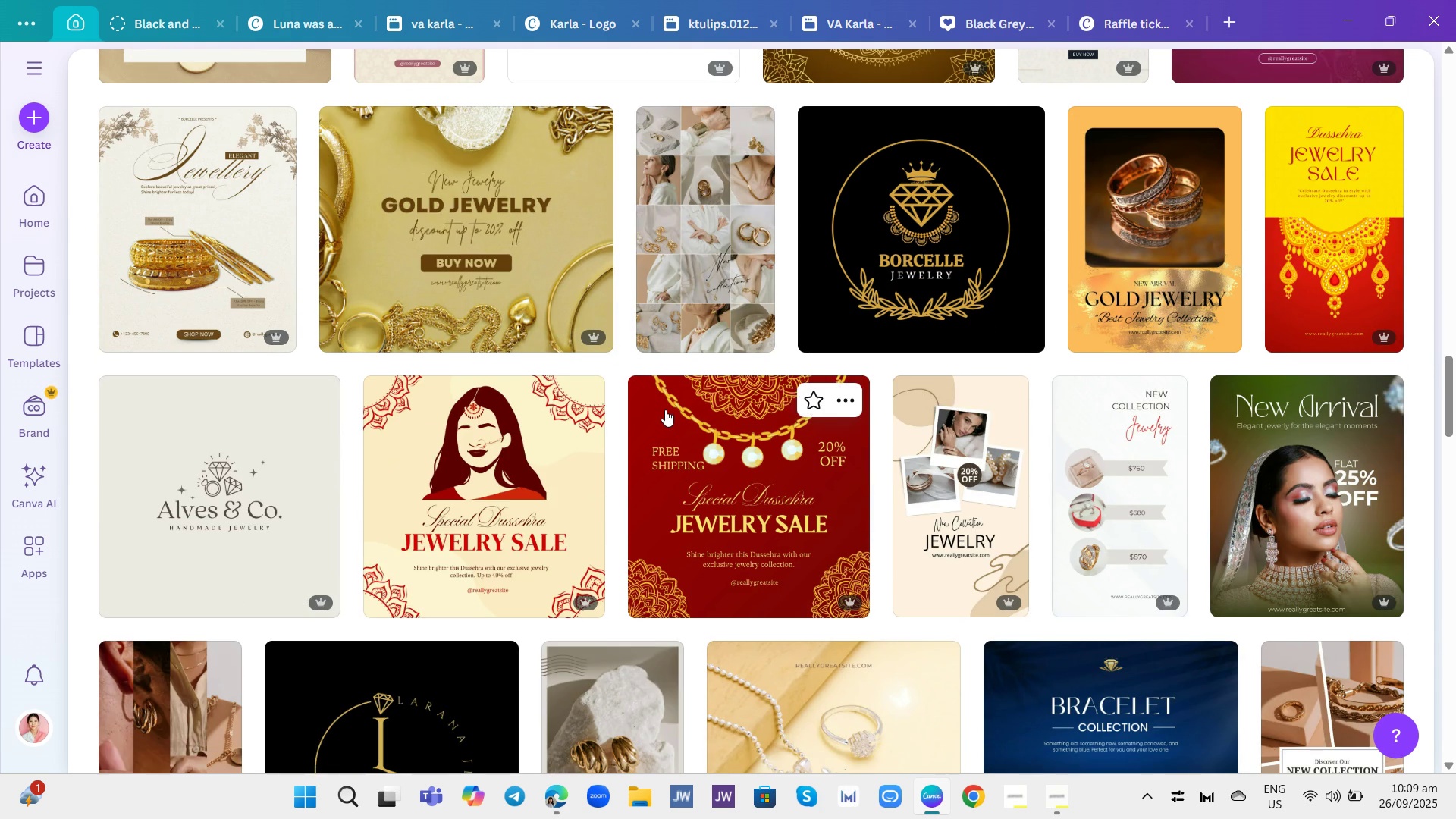 
scroll: coordinate [669, 402], scroll_direction: up, amount: 7.0
 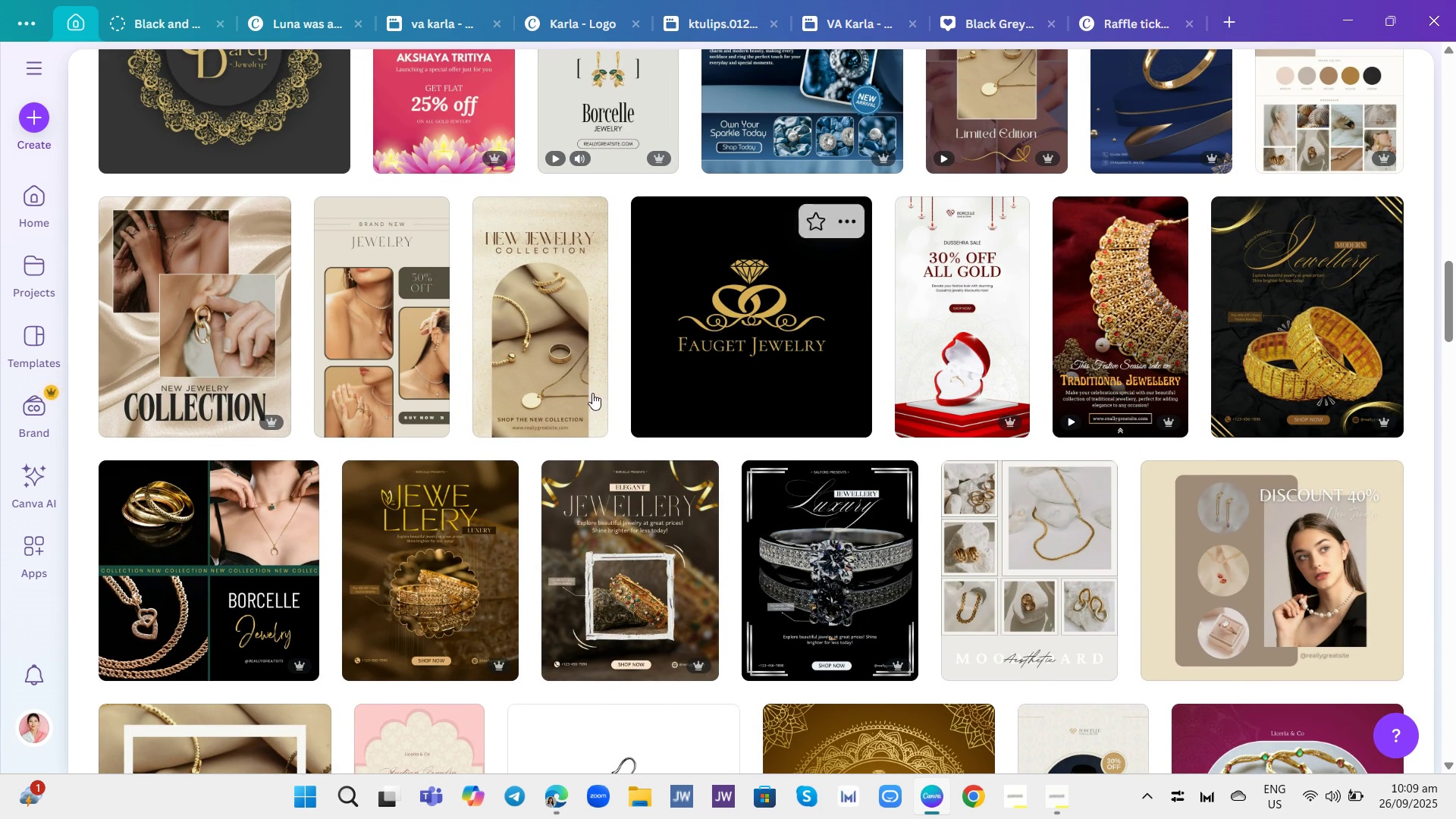 
mouse_move([454, 350])
 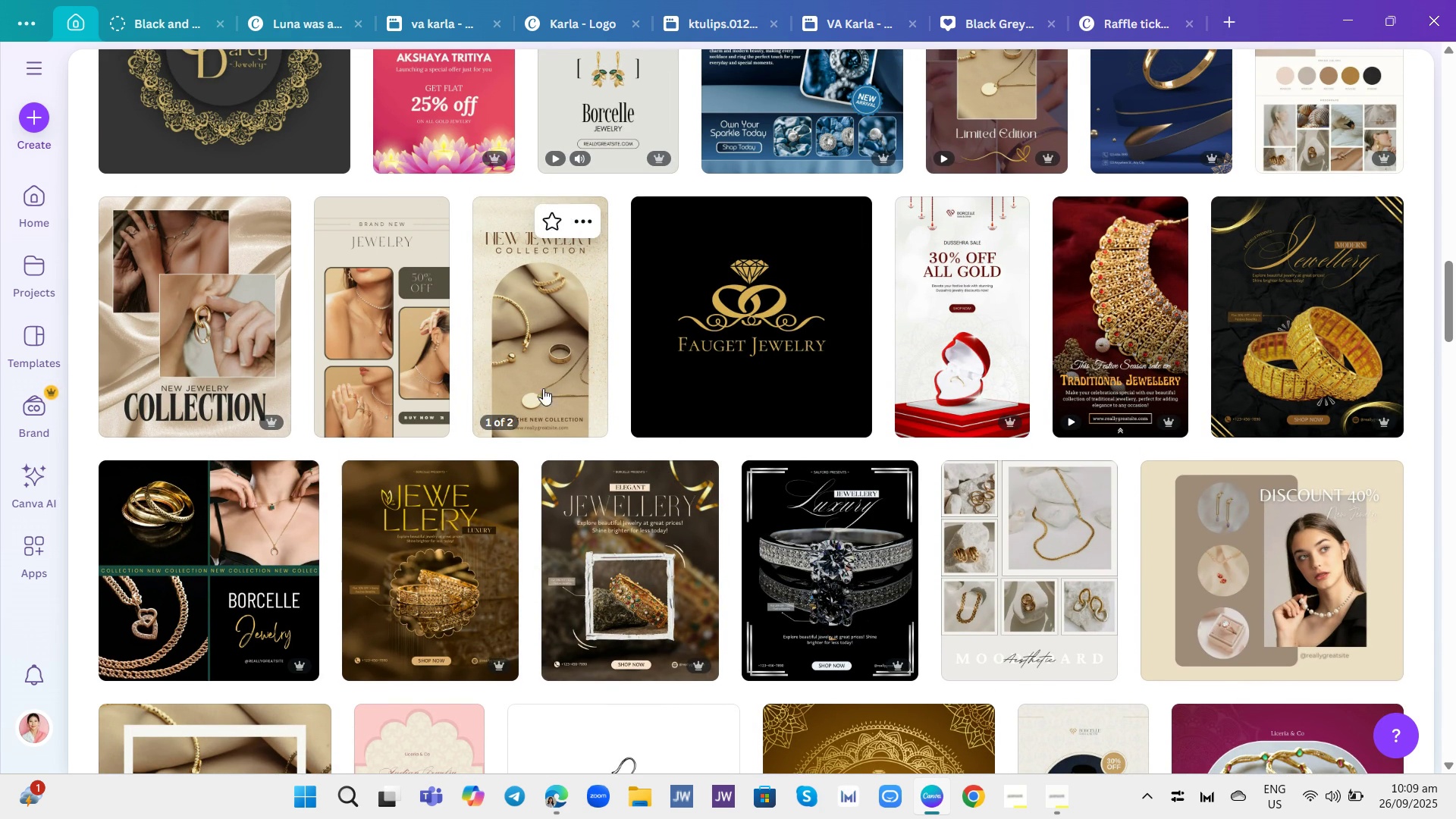 
scroll: coordinate [281, 426], scroll_direction: up, amount: 6.0
 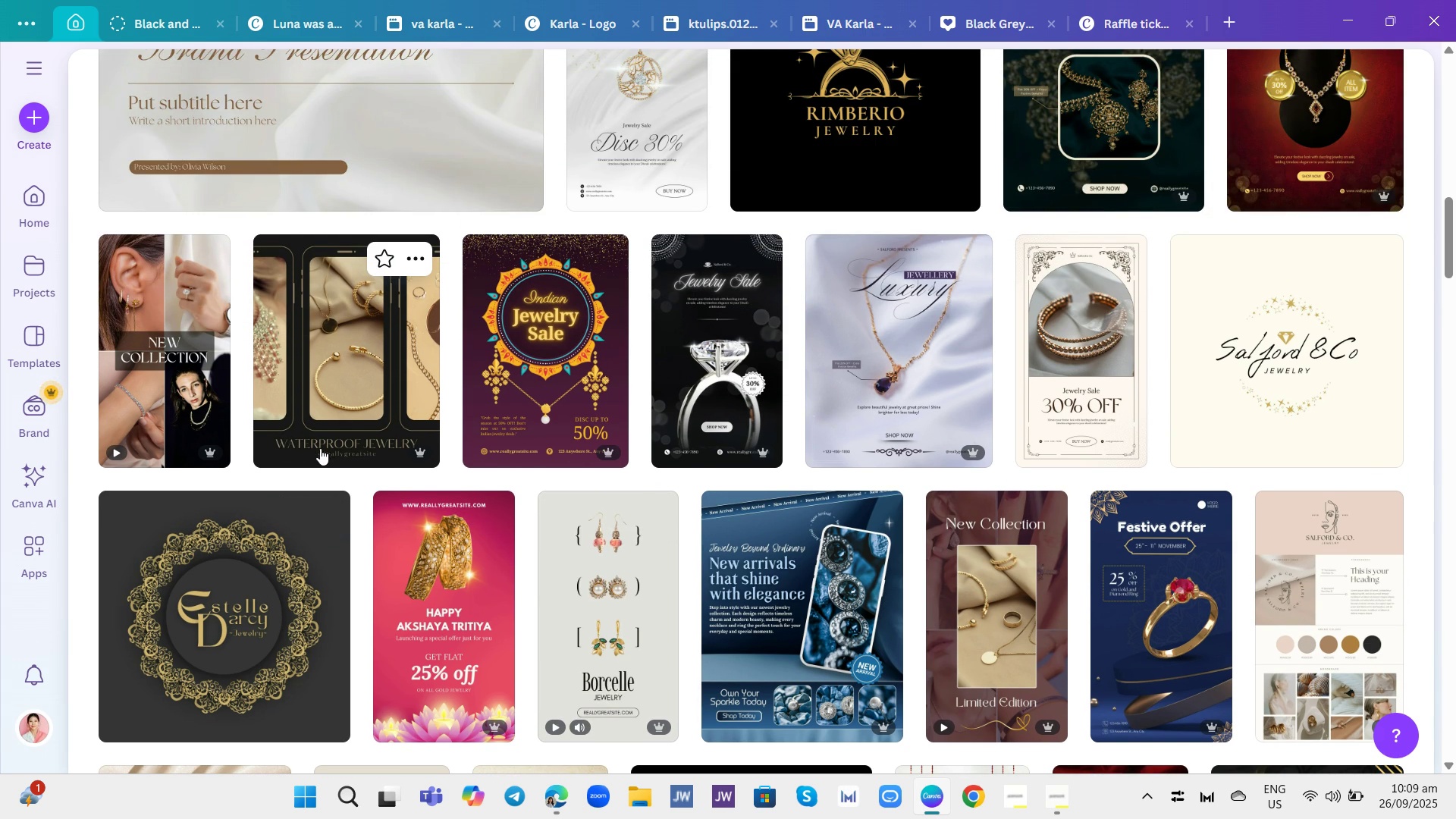 
wait(7.06)
 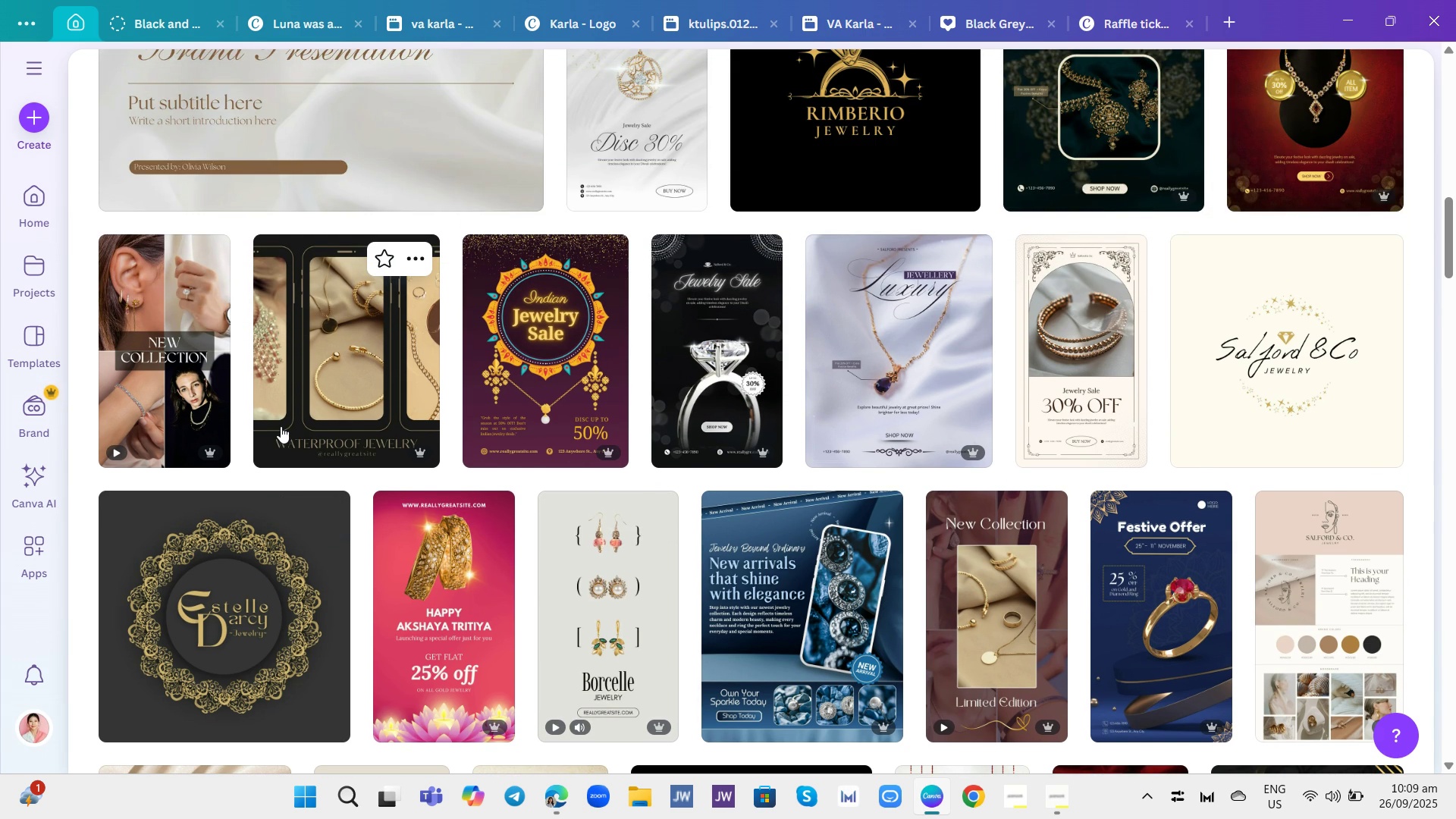 
scroll: coordinate [463, 491], scroll_direction: up, amount: 9.0
 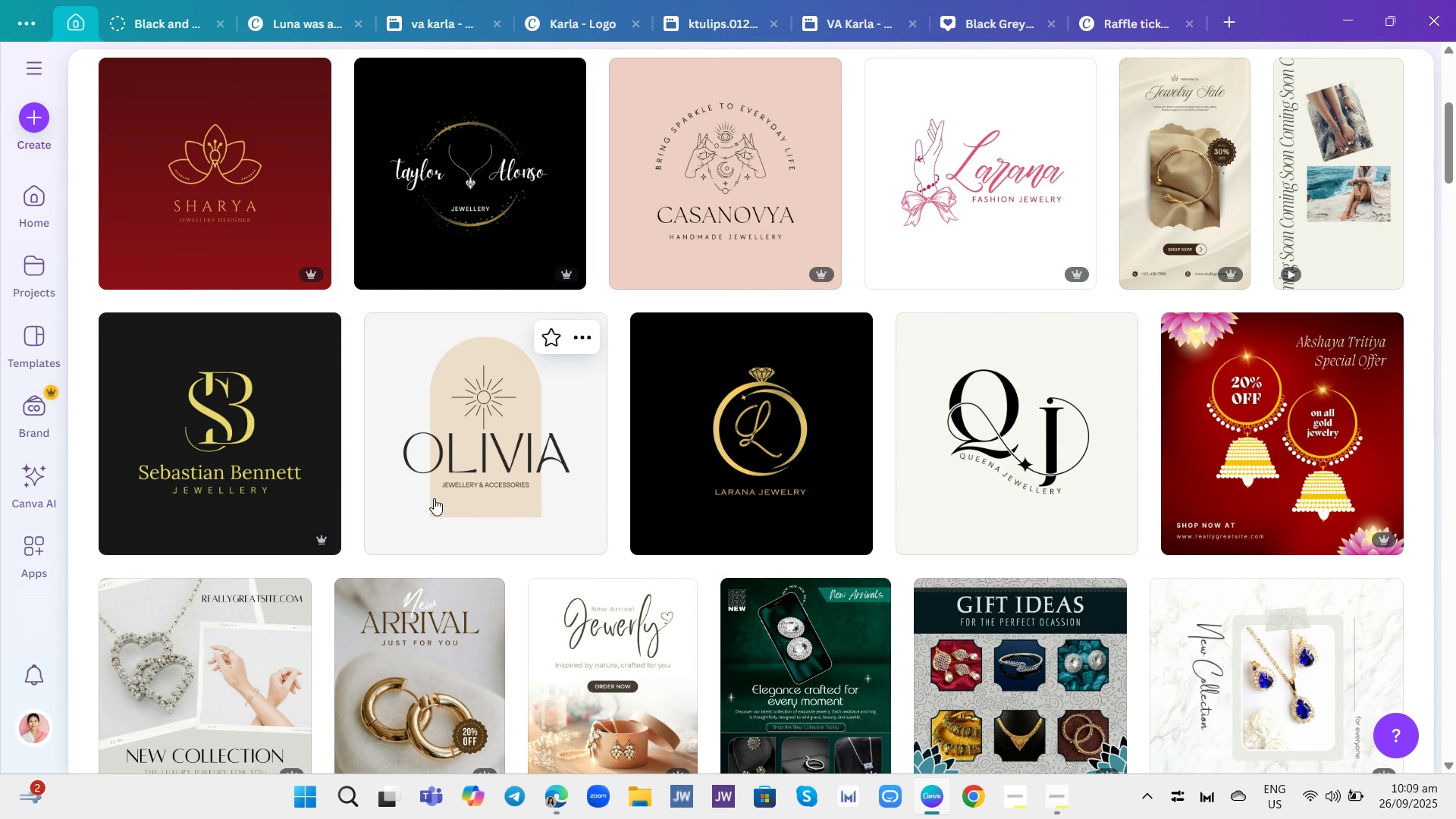 
wait(8.46)
 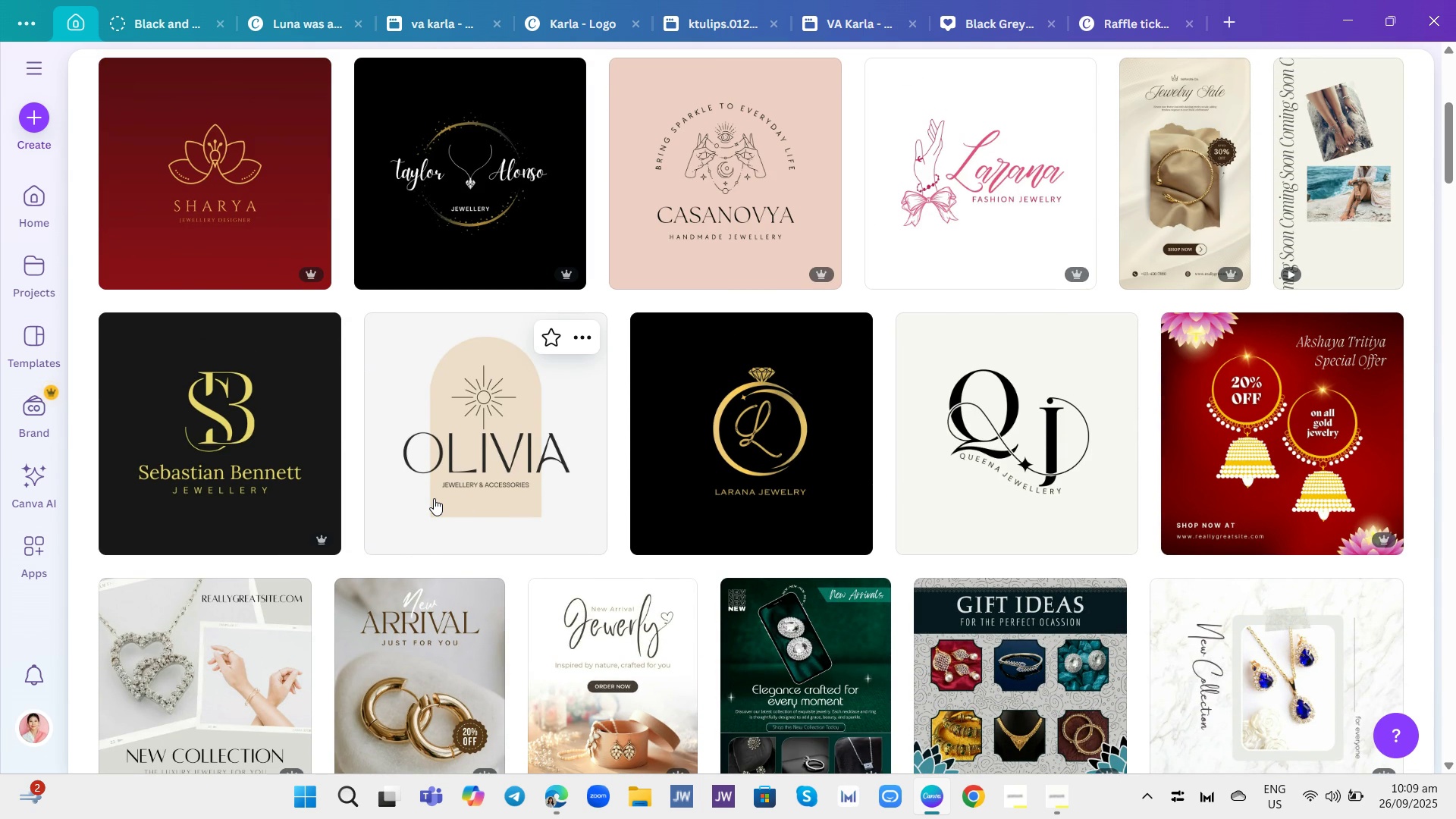 
left_click([1208, 199])
 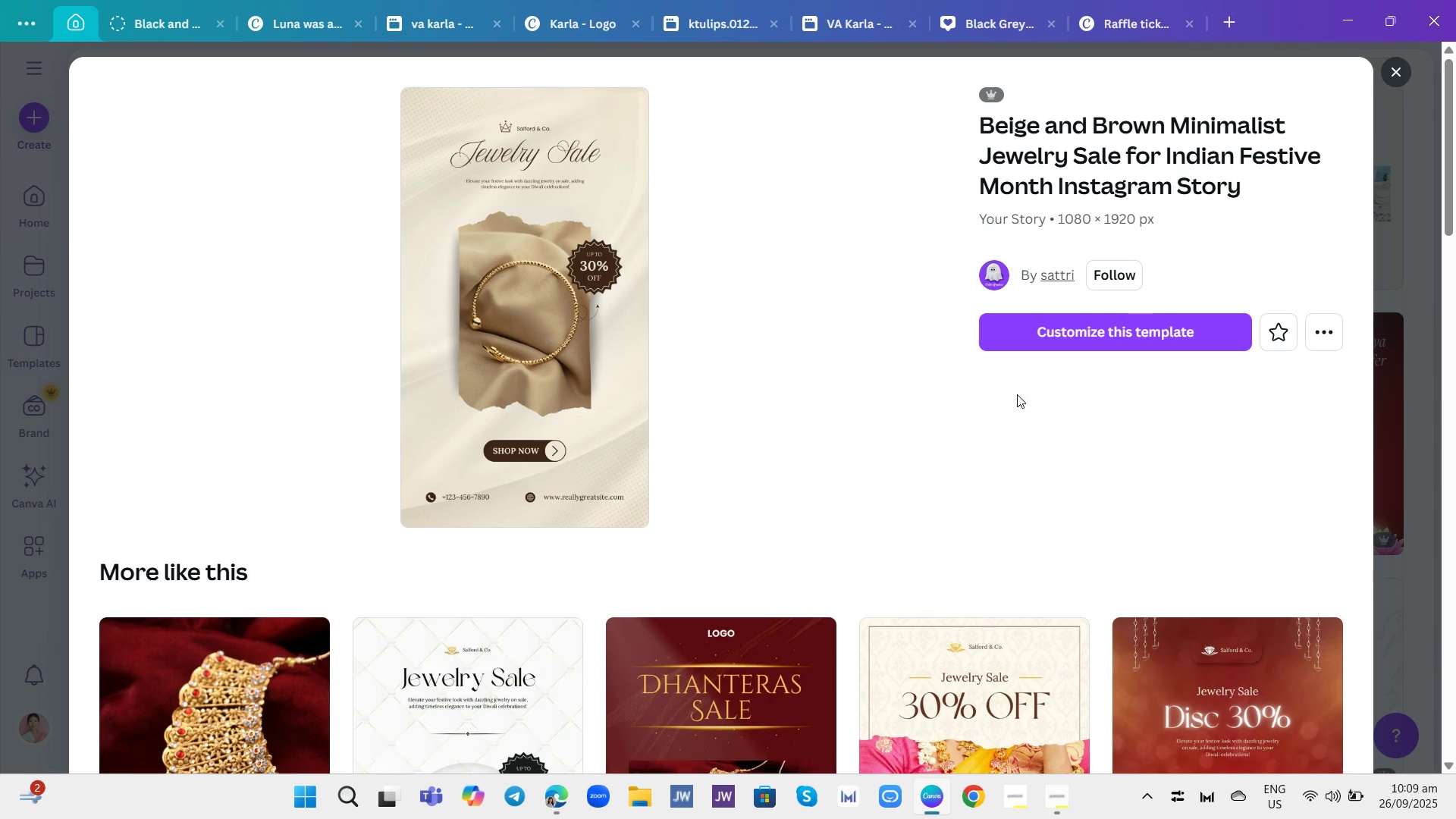 
left_click([1079, 332])
 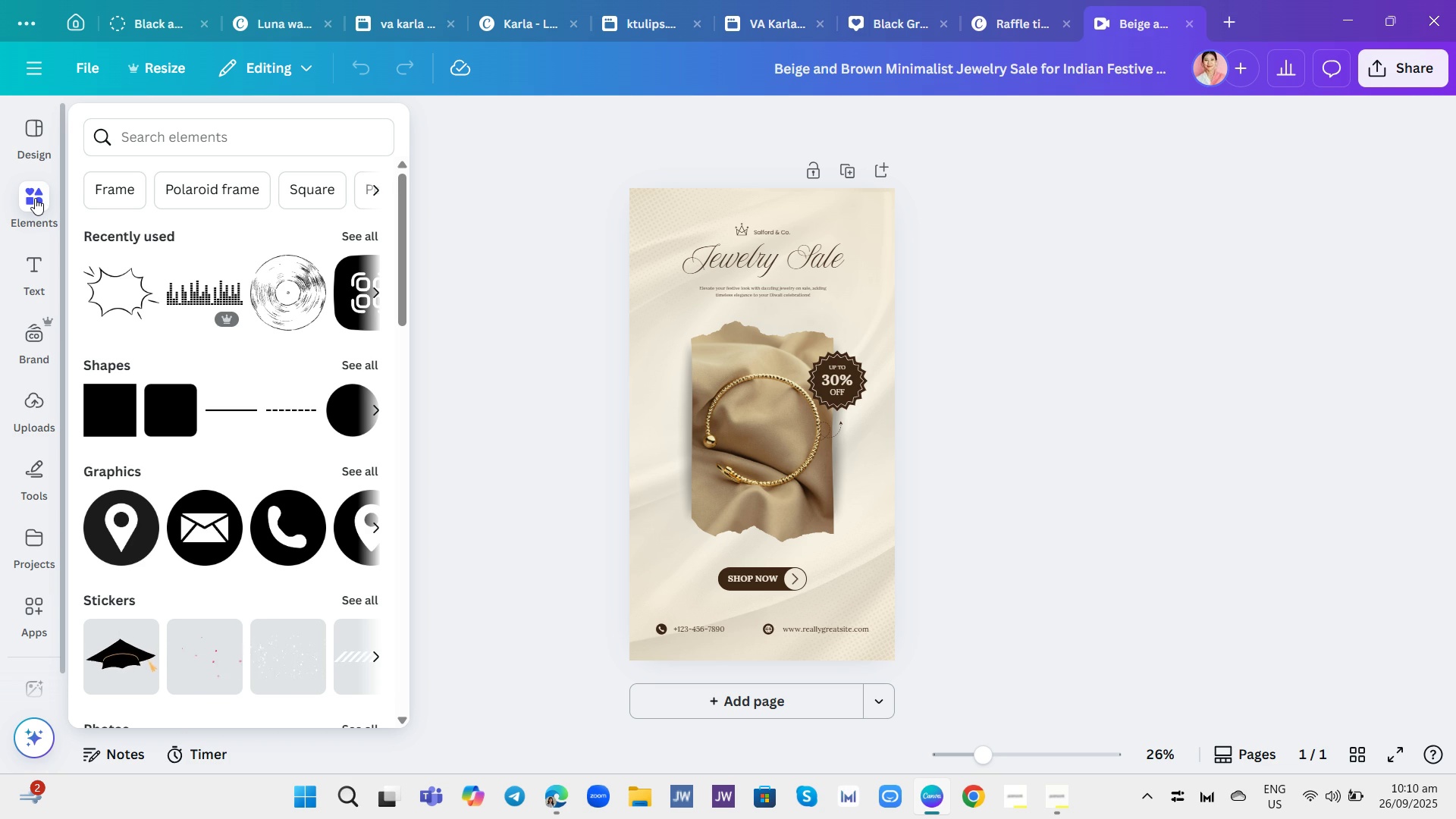 
wait(23.18)
 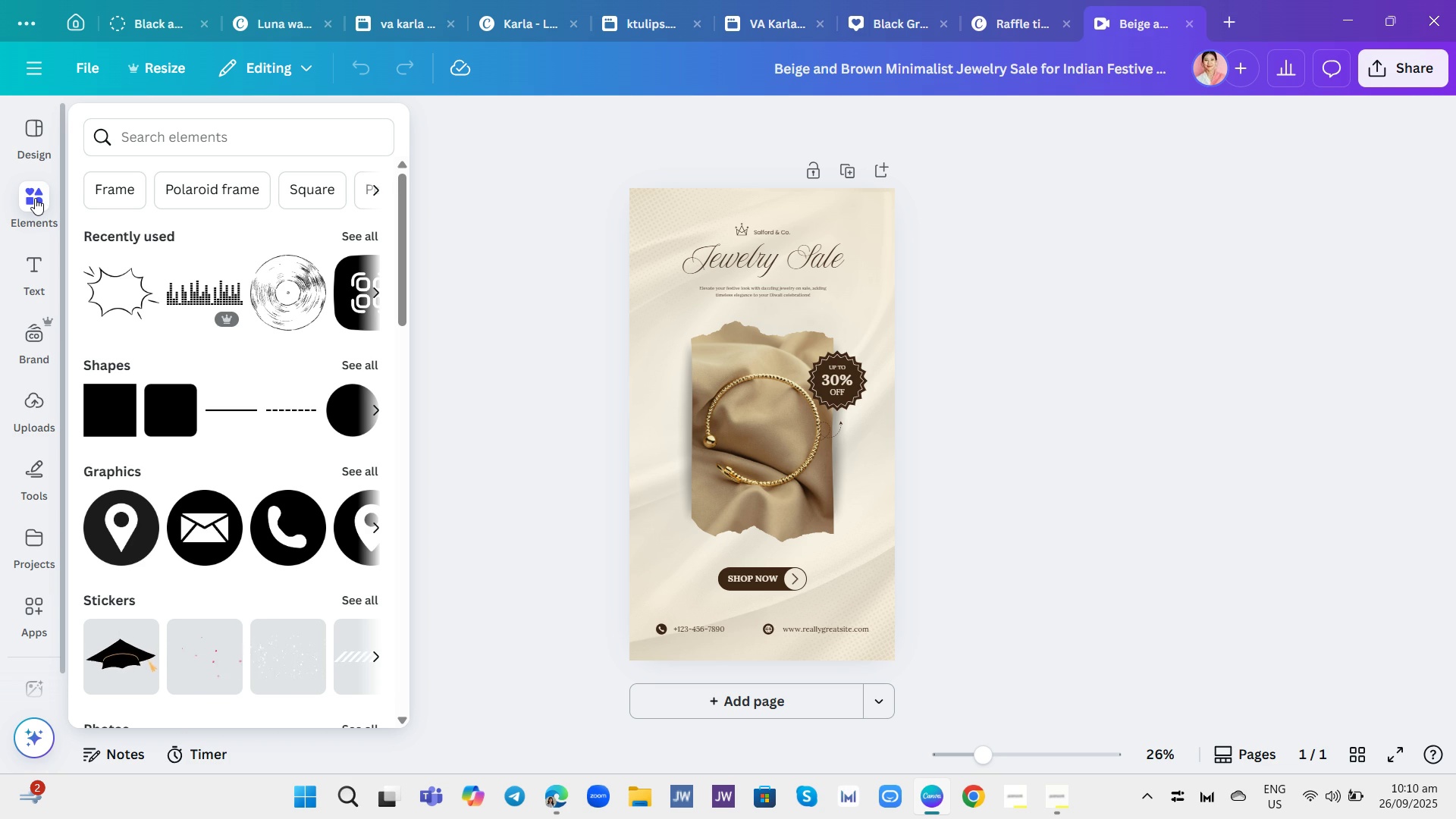 
left_click([155, 137])
 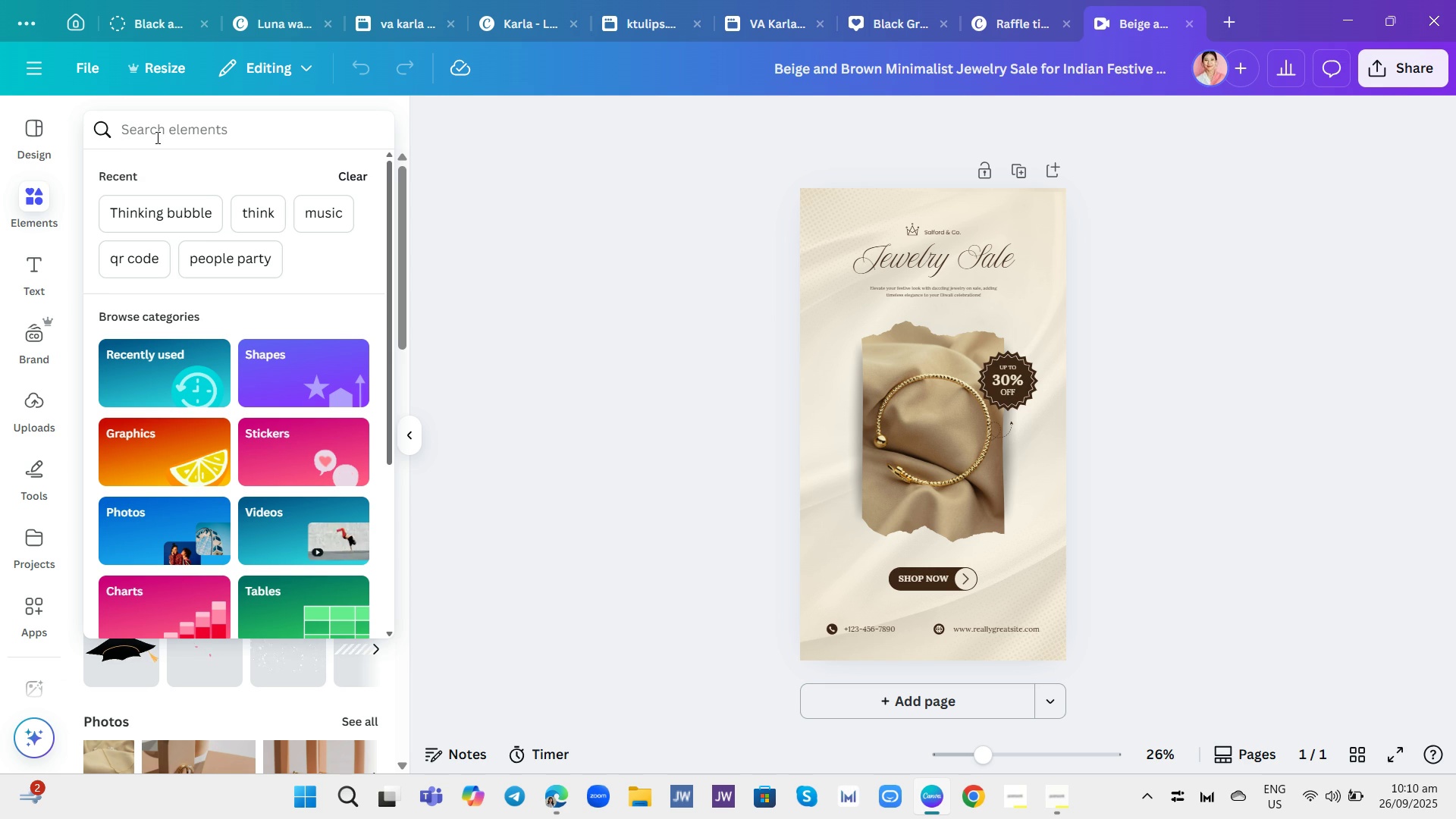 
type(hands with jewelry)
 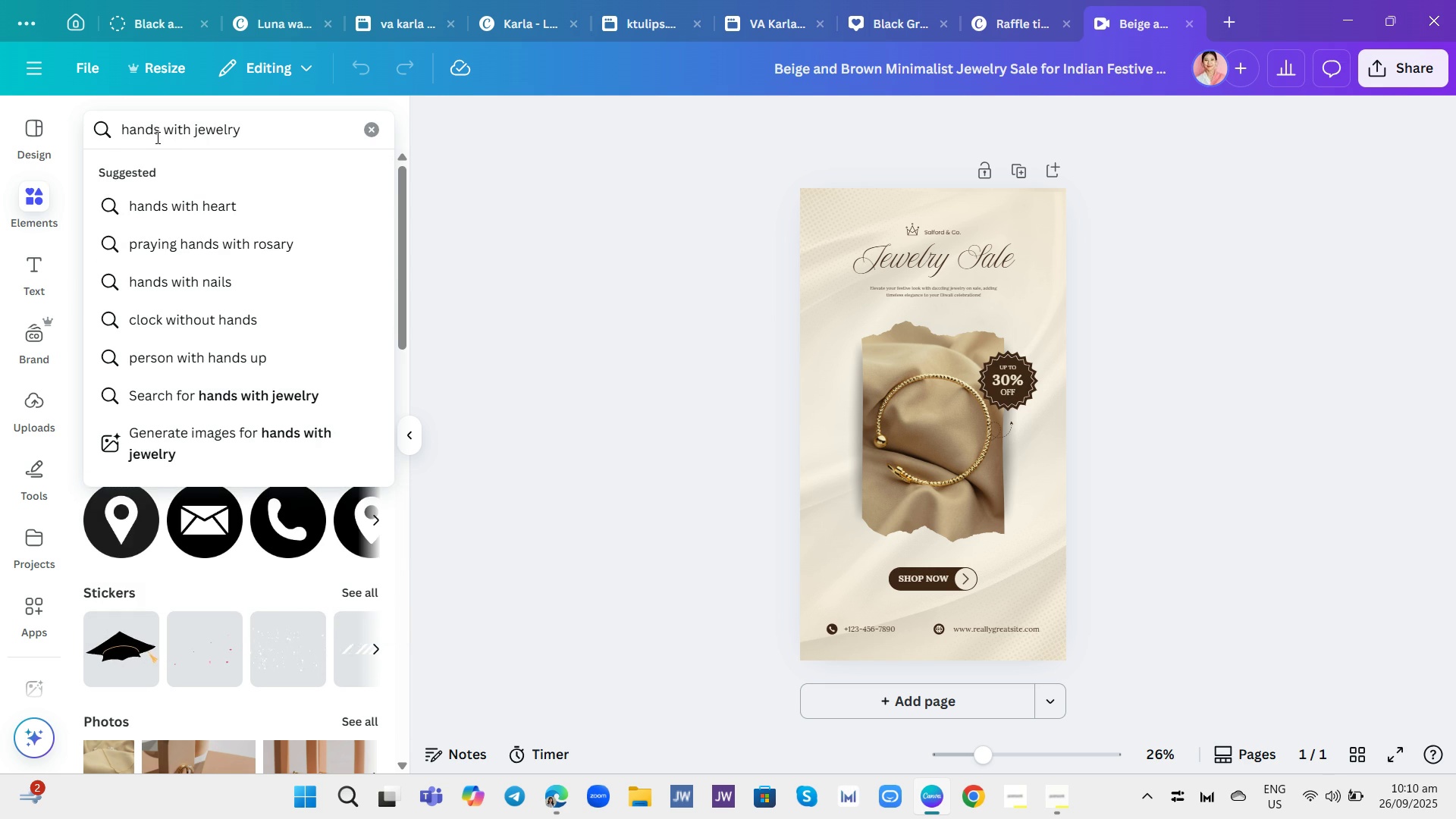 
key(Enter)
 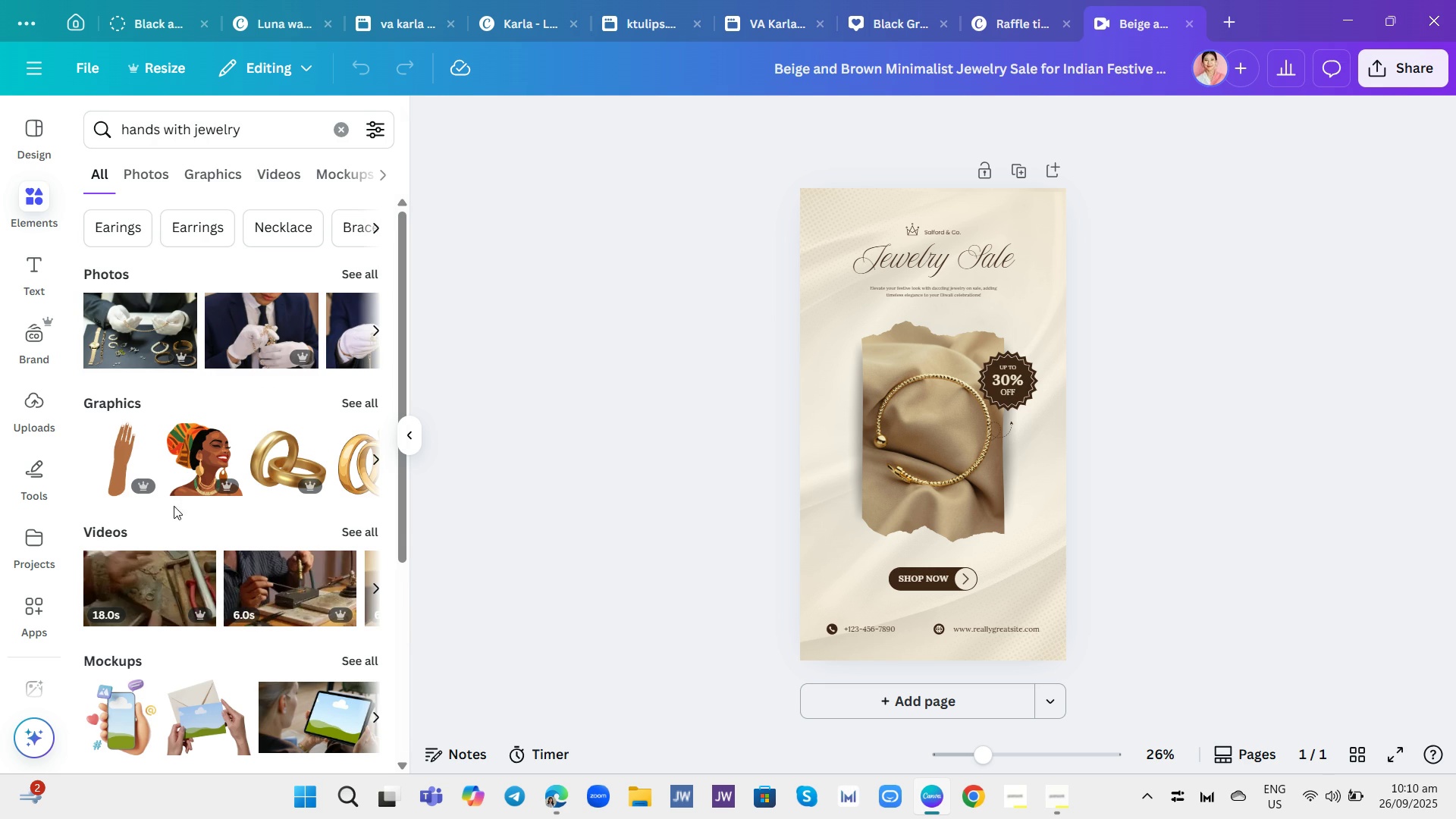 
scroll: coordinate [257, 496], scroll_direction: down, amount: 1.0
 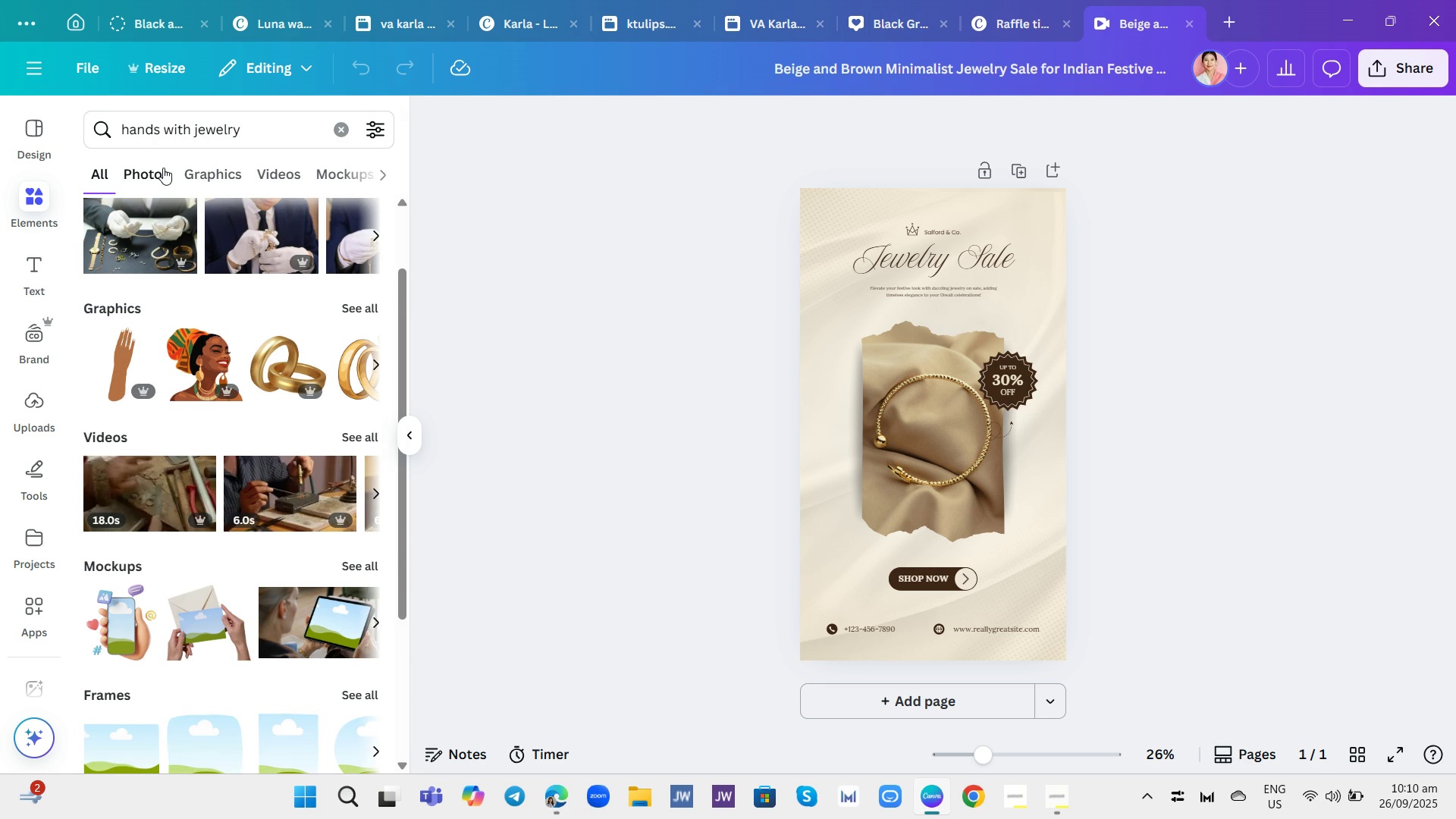 
left_click([163, 168])
 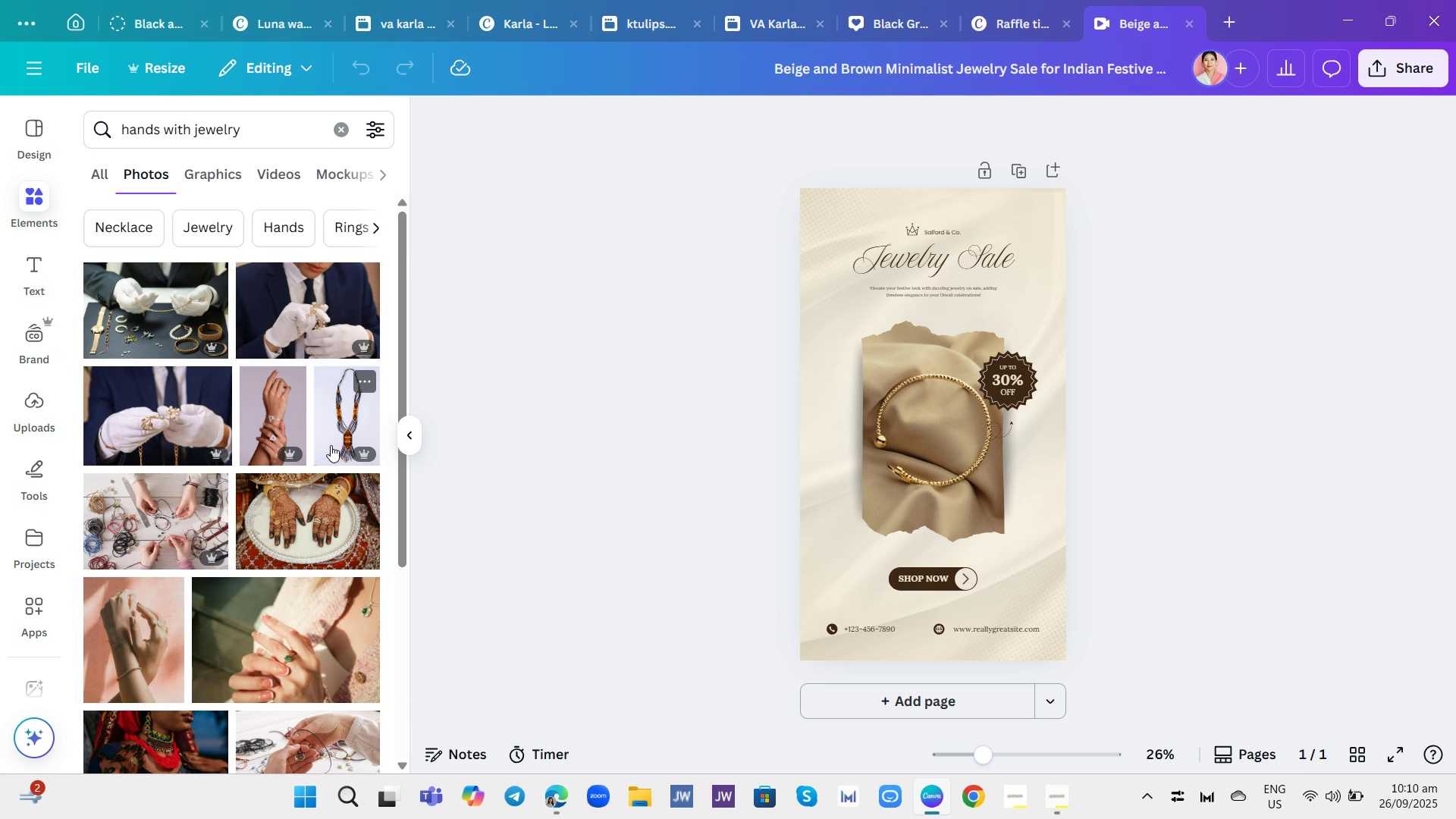 
scroll: coordinate [306, 466], scroll_direction: down, amount: 8.0
 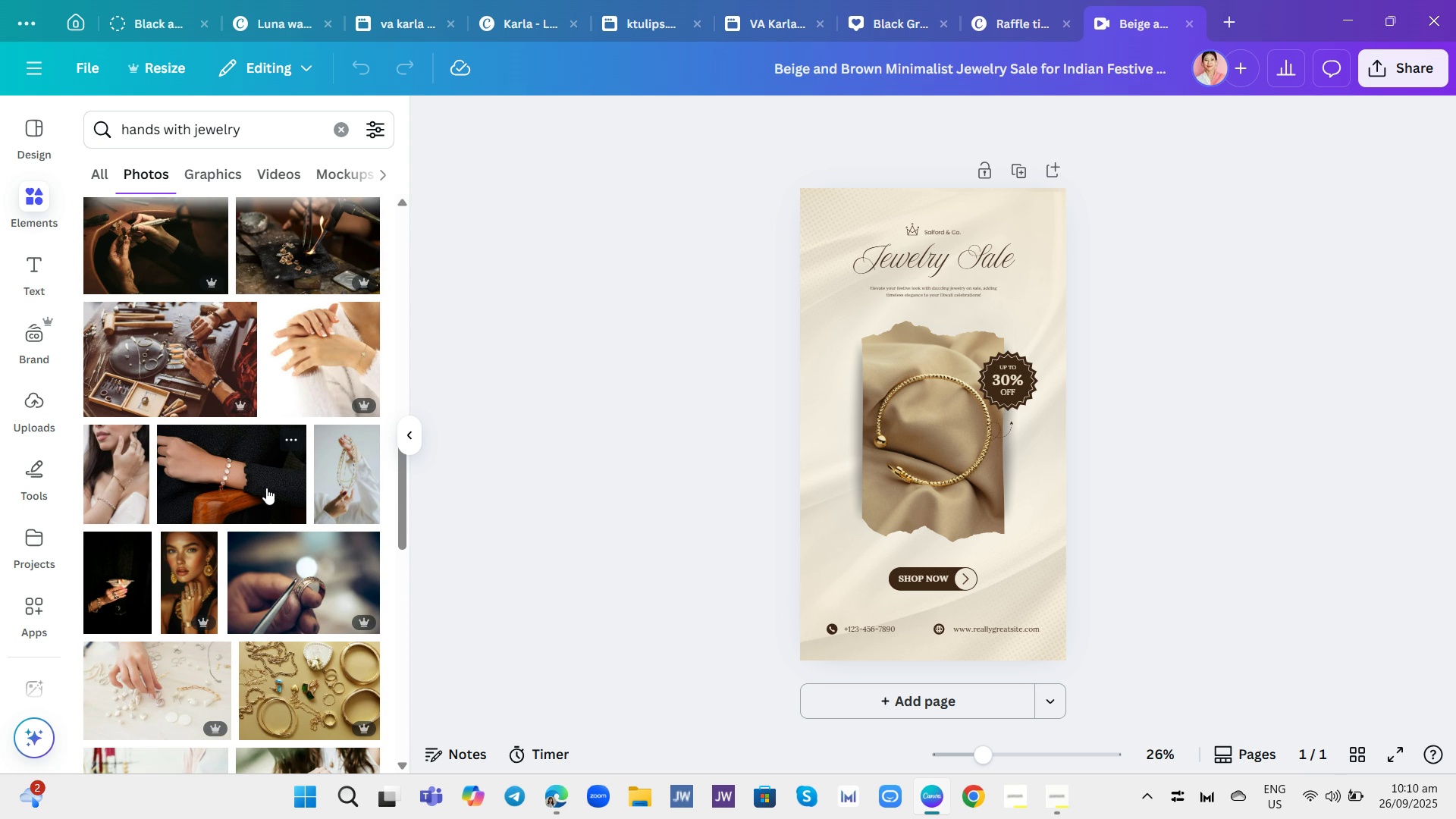 
mouse_move([303, 494])
 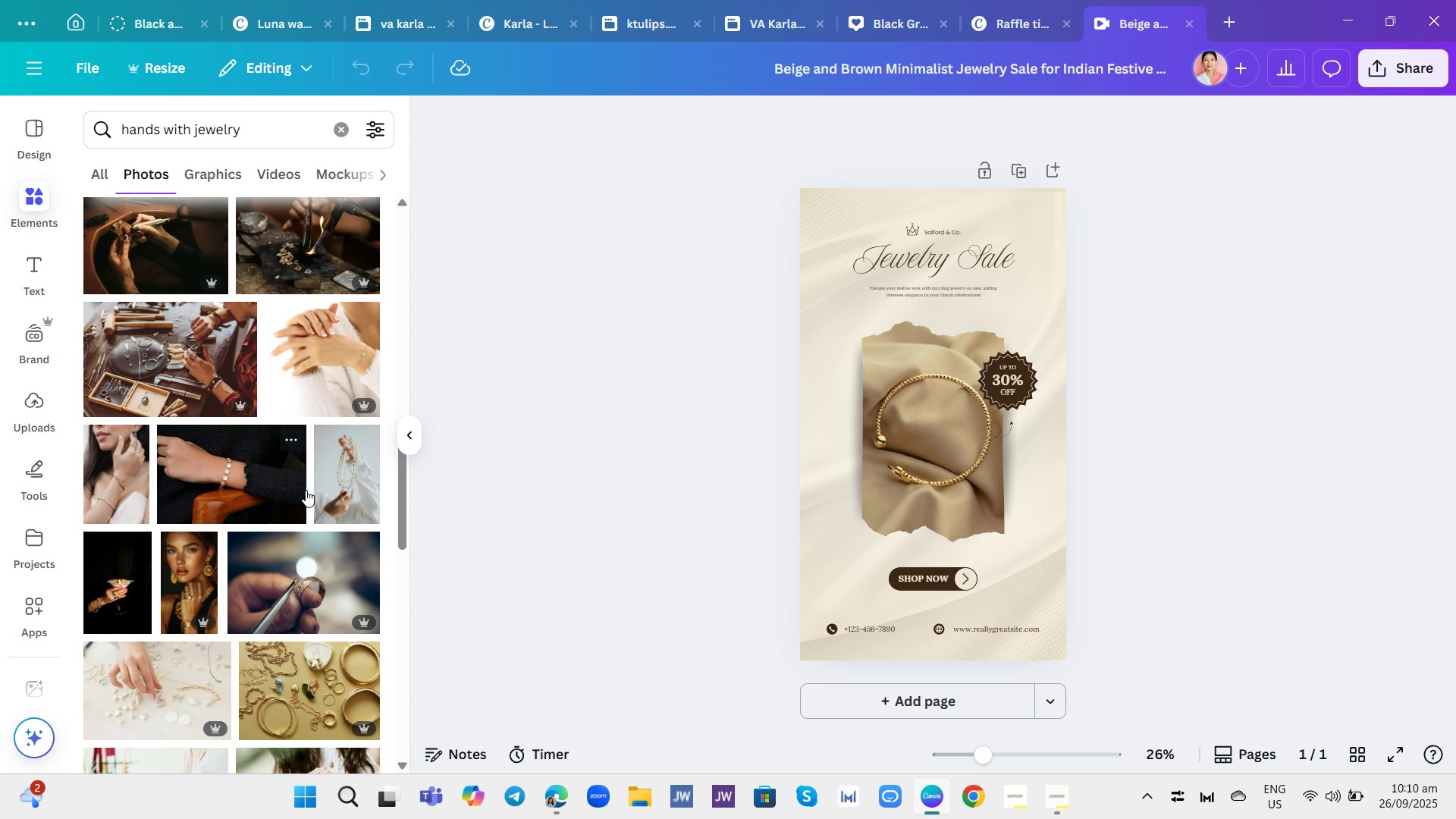 
scroll: coordinate [310, 491], scroll_direction: down, amount: 3.0
 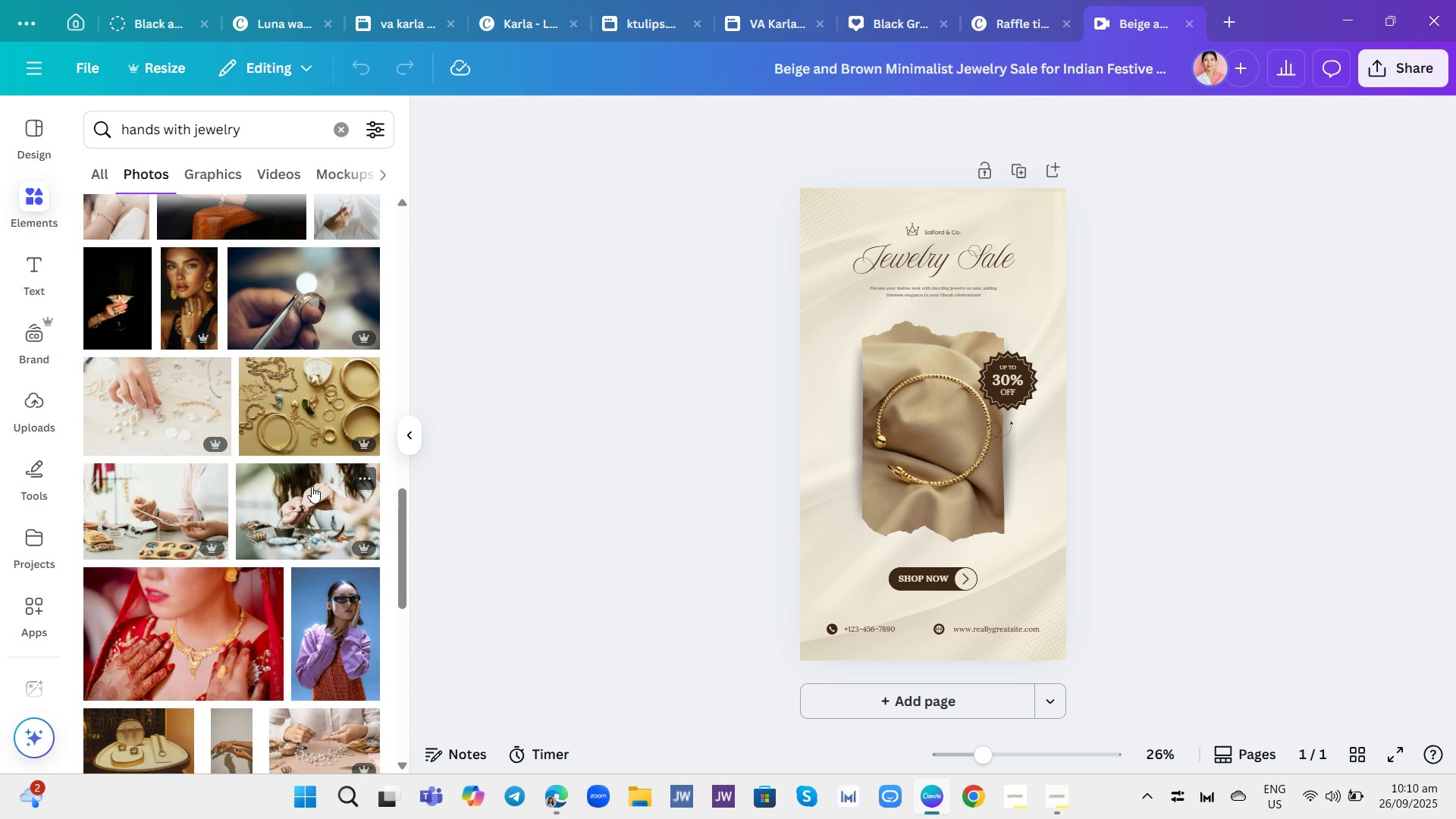 
scroll: coordinate [314, 484], scroll_direction: up, amount: 11.0
 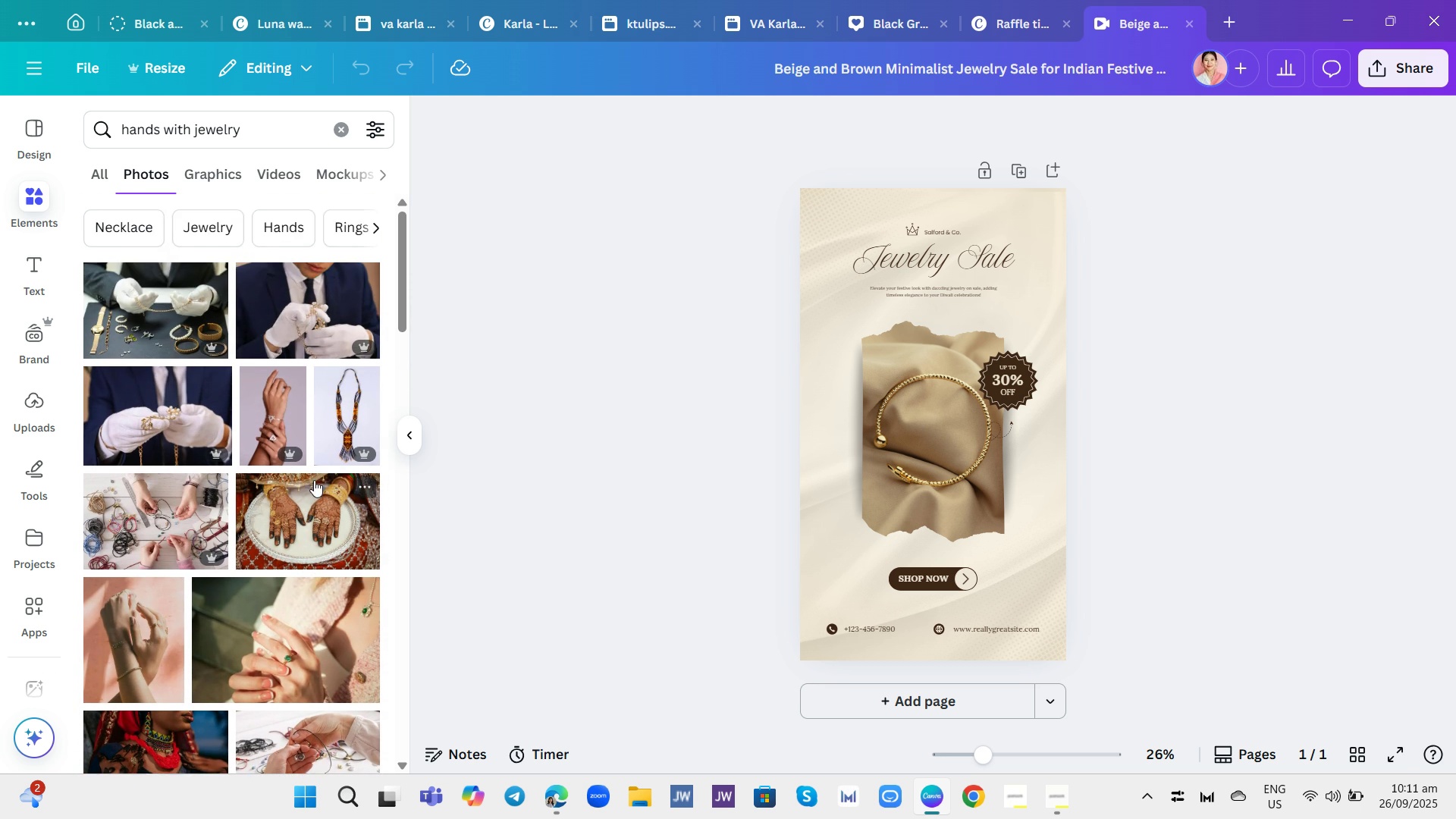 
scroll: coordinate [316, 475], scroll_direction: down, amount: 3.0